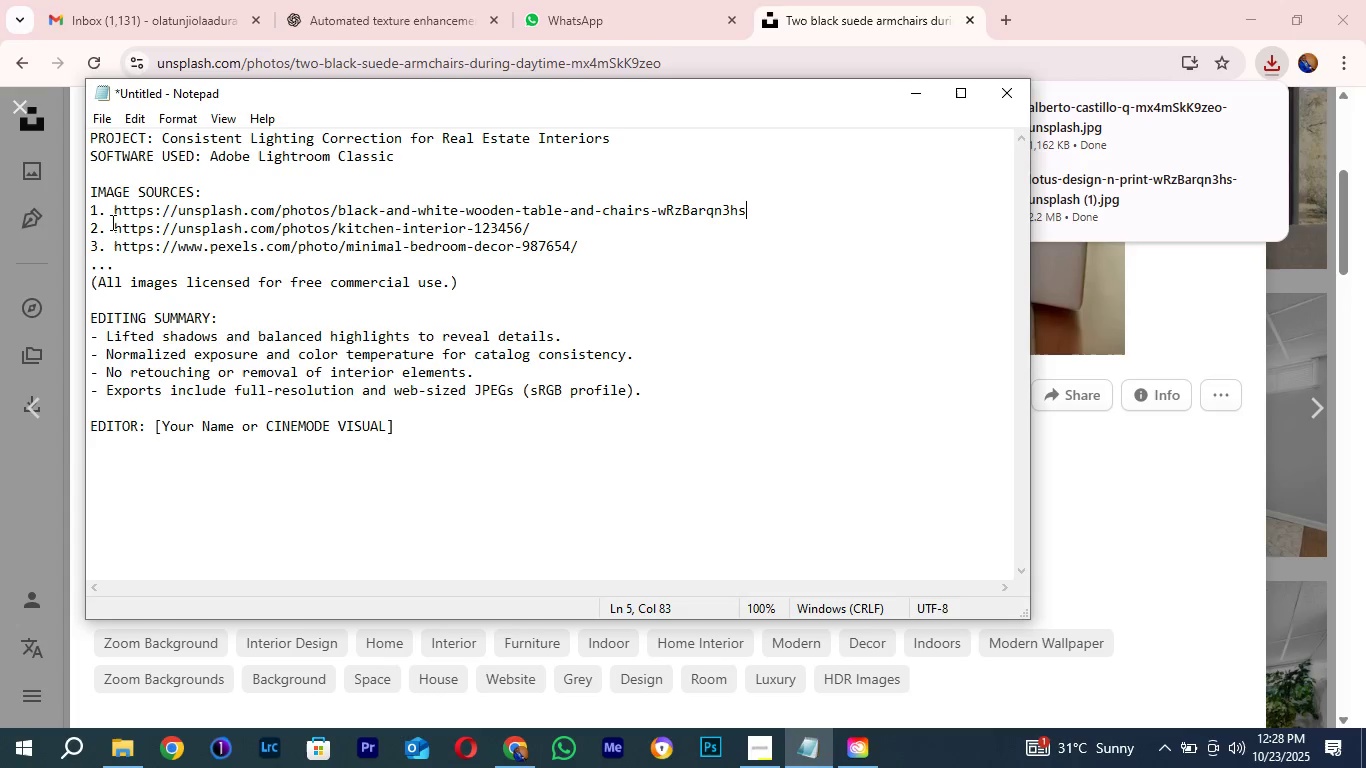 
left_click_drag(start_coordinate=[111, 223], to_coordinate=[569, 233])
 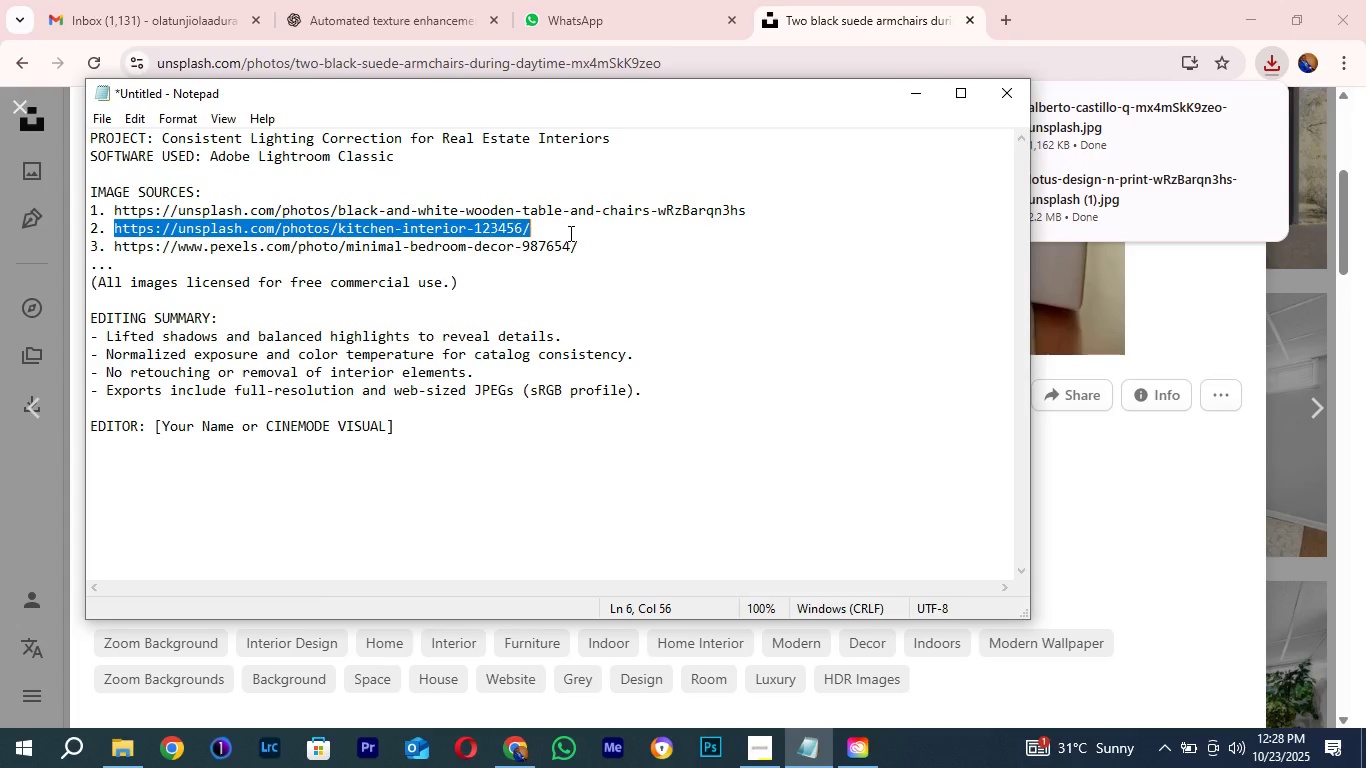 
key(Control+V)
 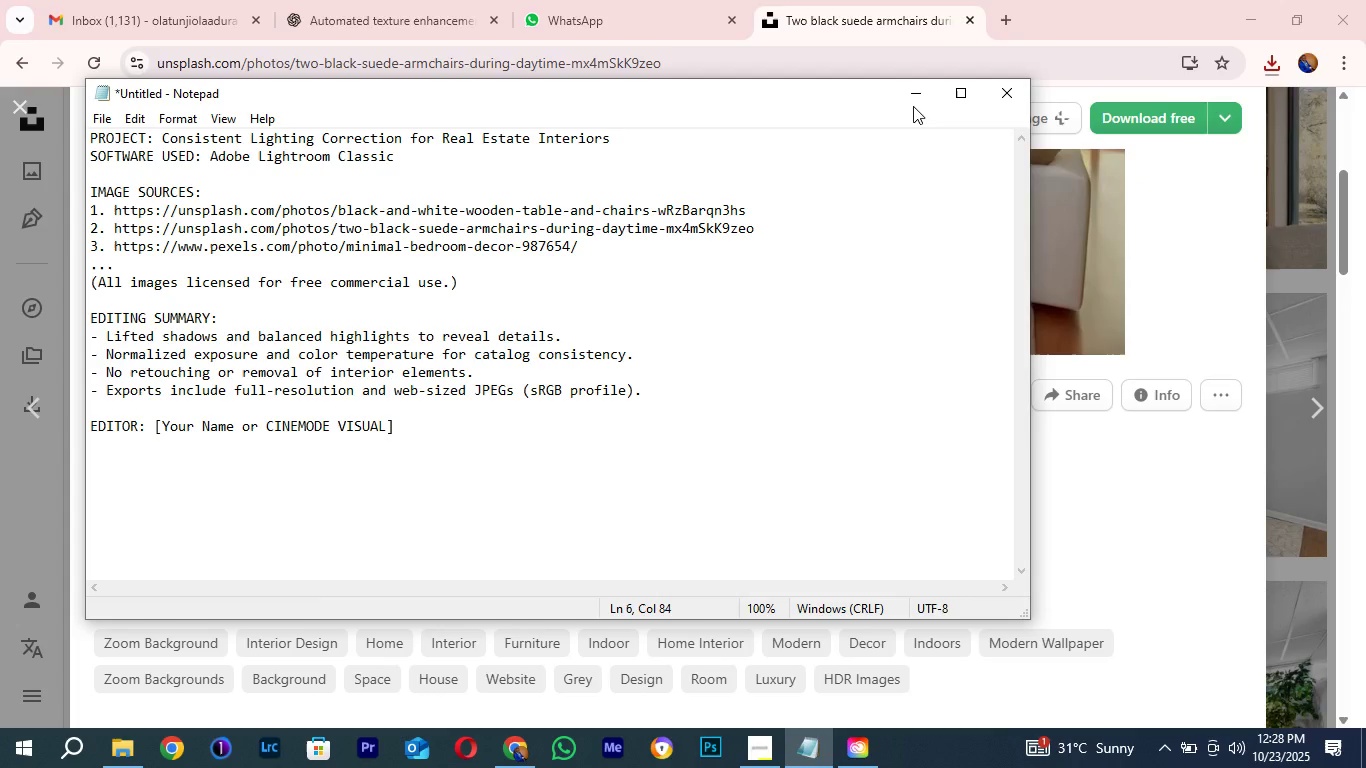 
left_click([913, 91])
 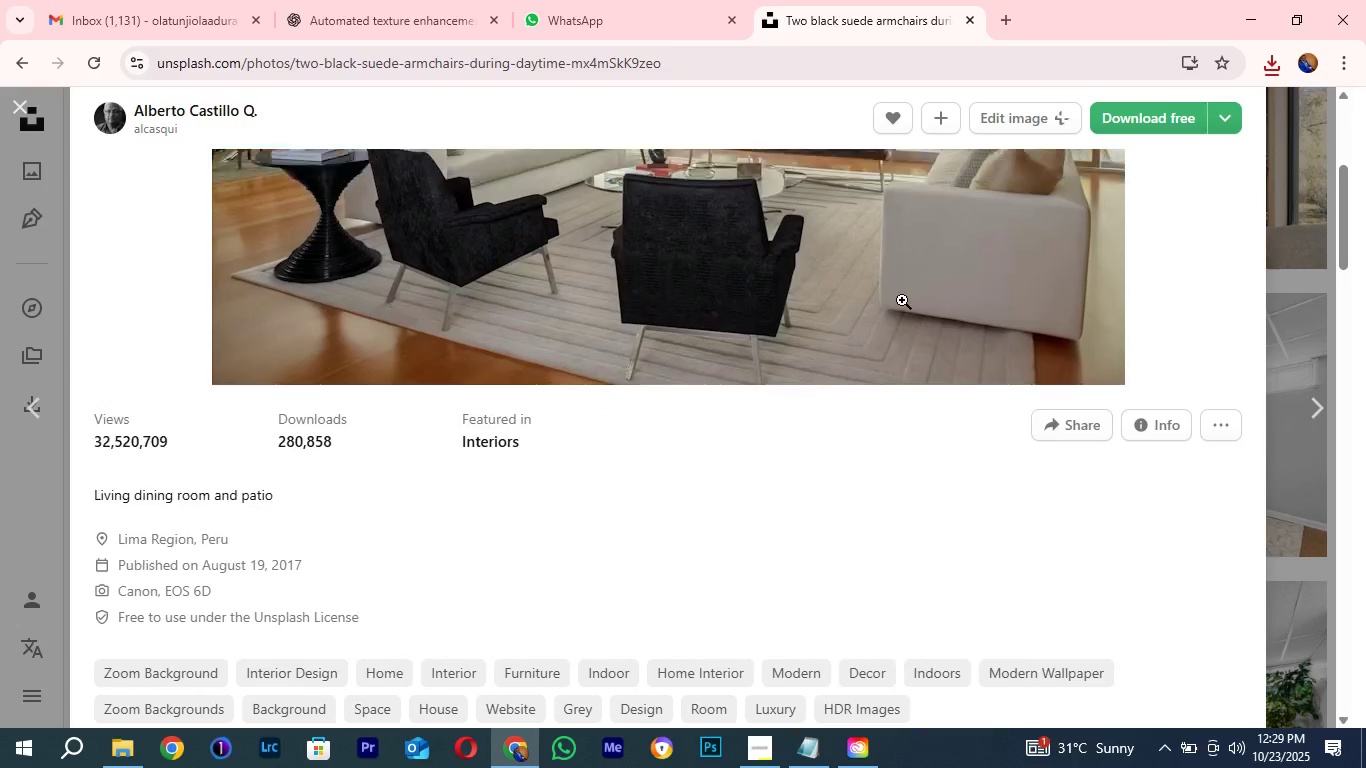 
scroll: coordinate [876, 307], scroll_direction: up, amount: 10.0
 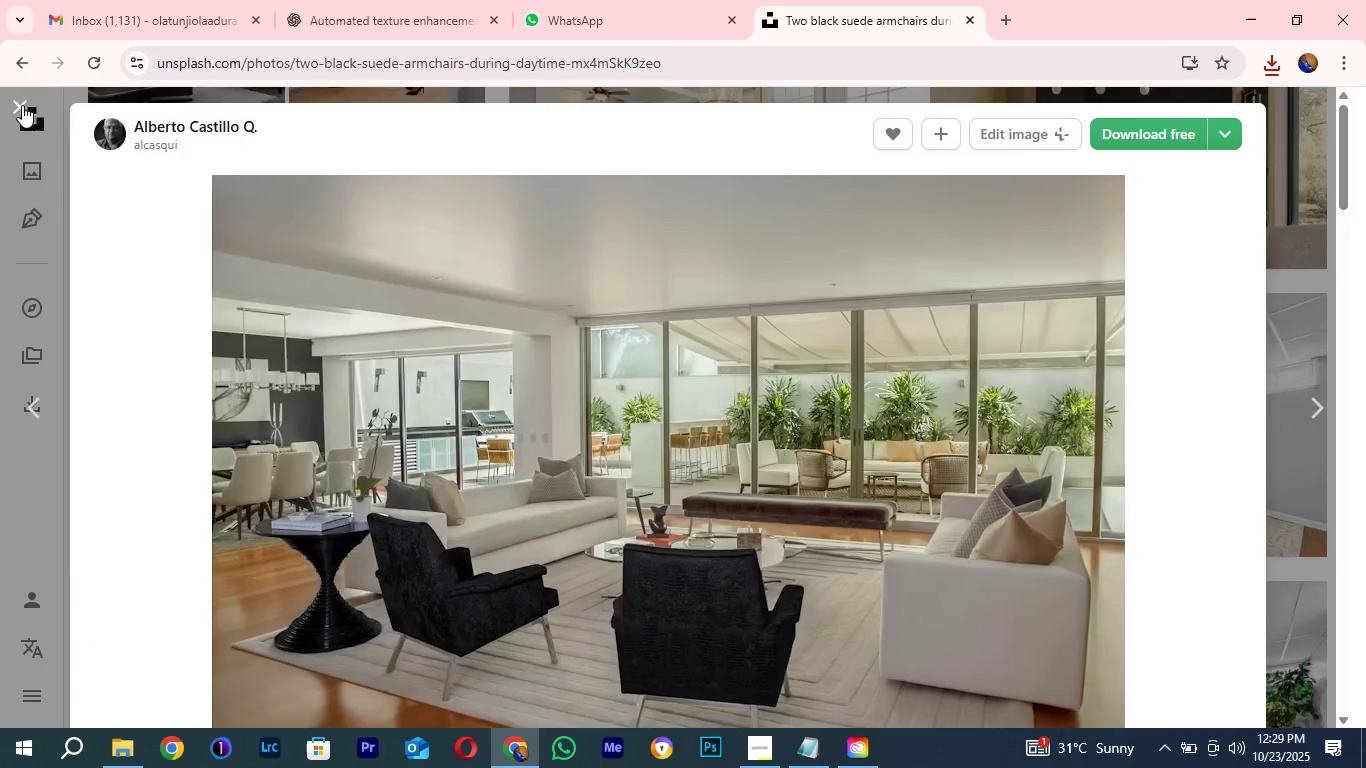 
left_click([22, 105])
 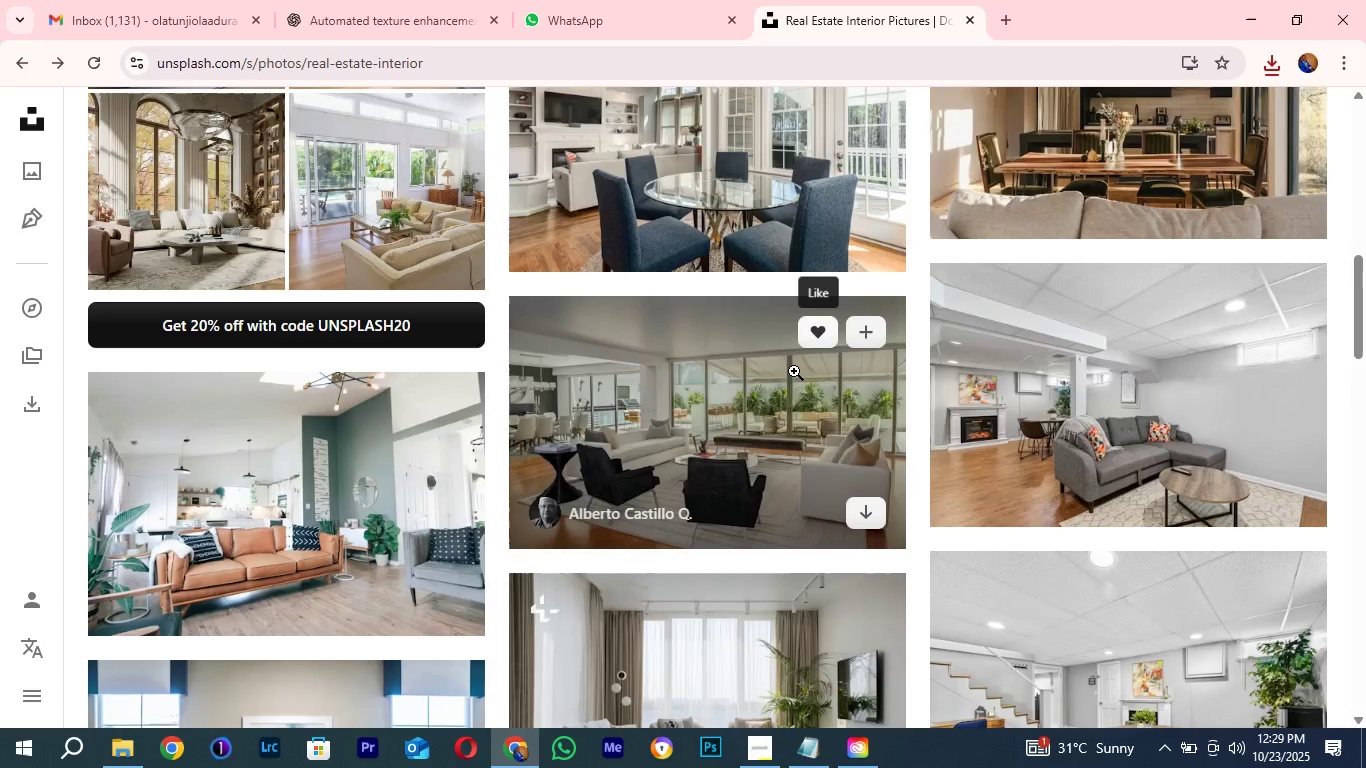 
scroll: coordinate [761, 377], scroll_direction: down, amount: 10.0
 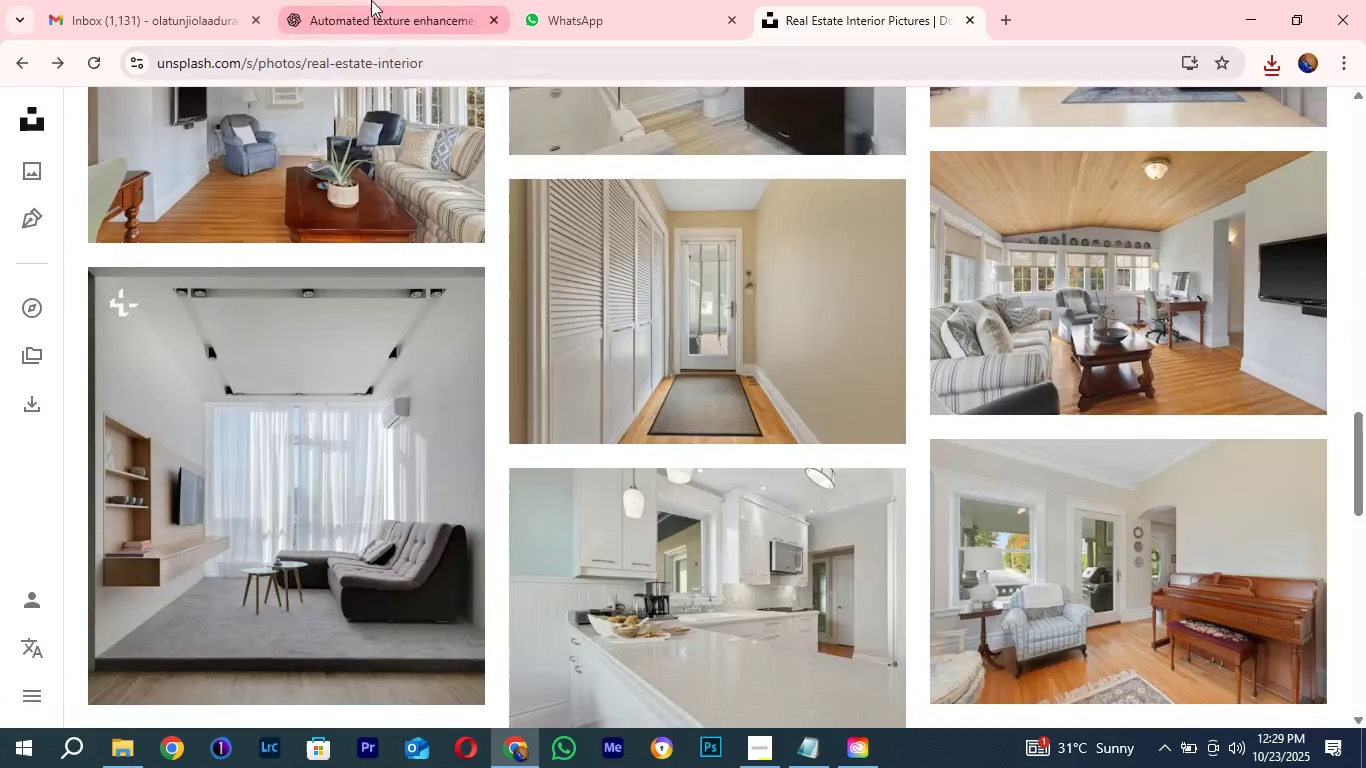 
left_click([371, 0])
 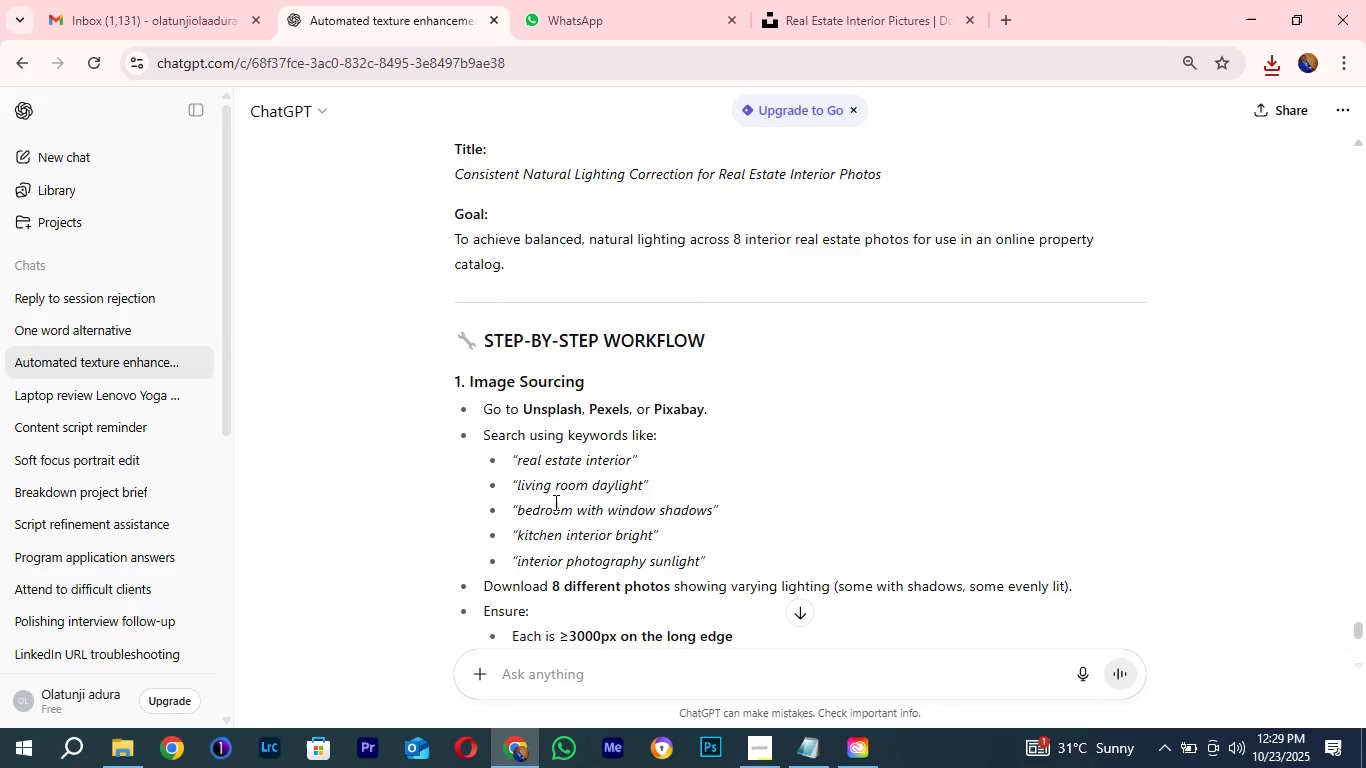 
scroll: coordinate [554, 502], scroll_direction: down, amount: 1.0
 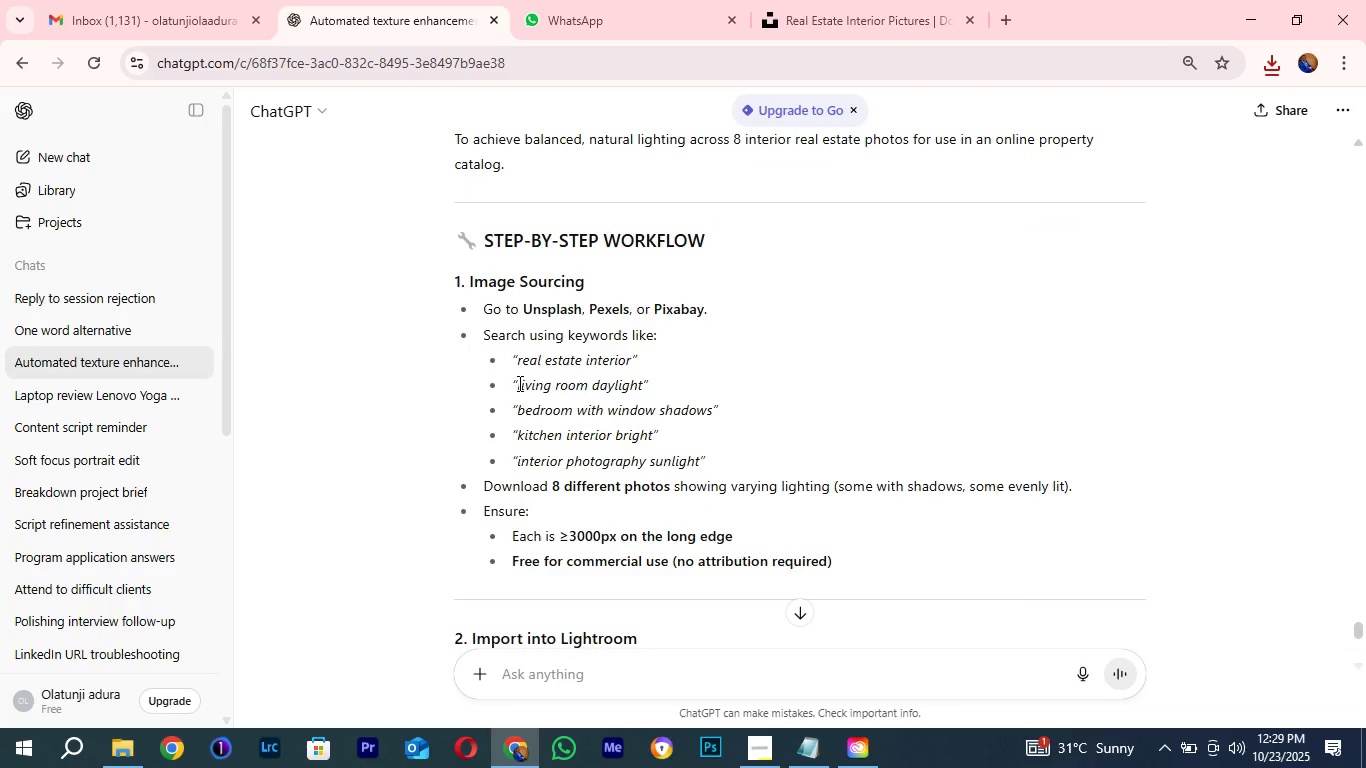 
left_click_drag(start_coordinate=[514, 384], to_coordinate=[652, 391])
 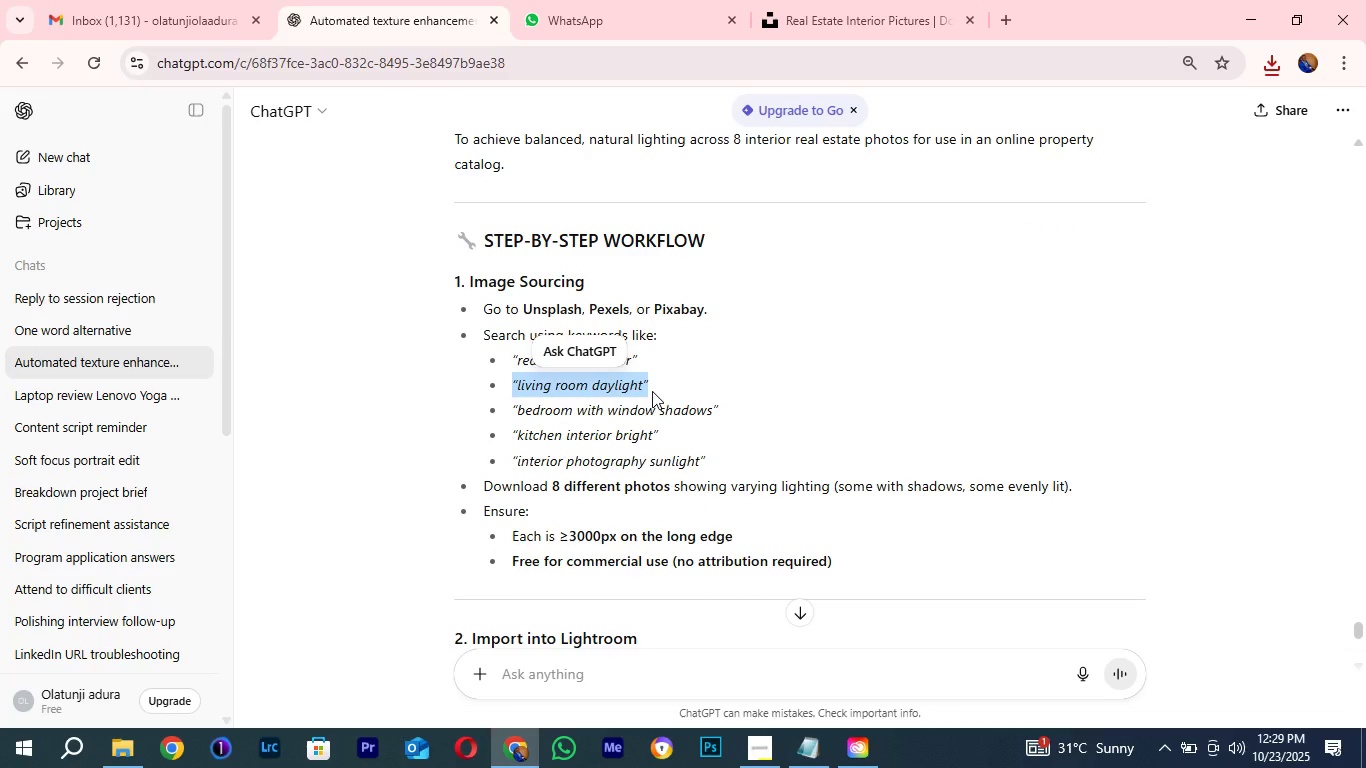 
key(Control+C)
 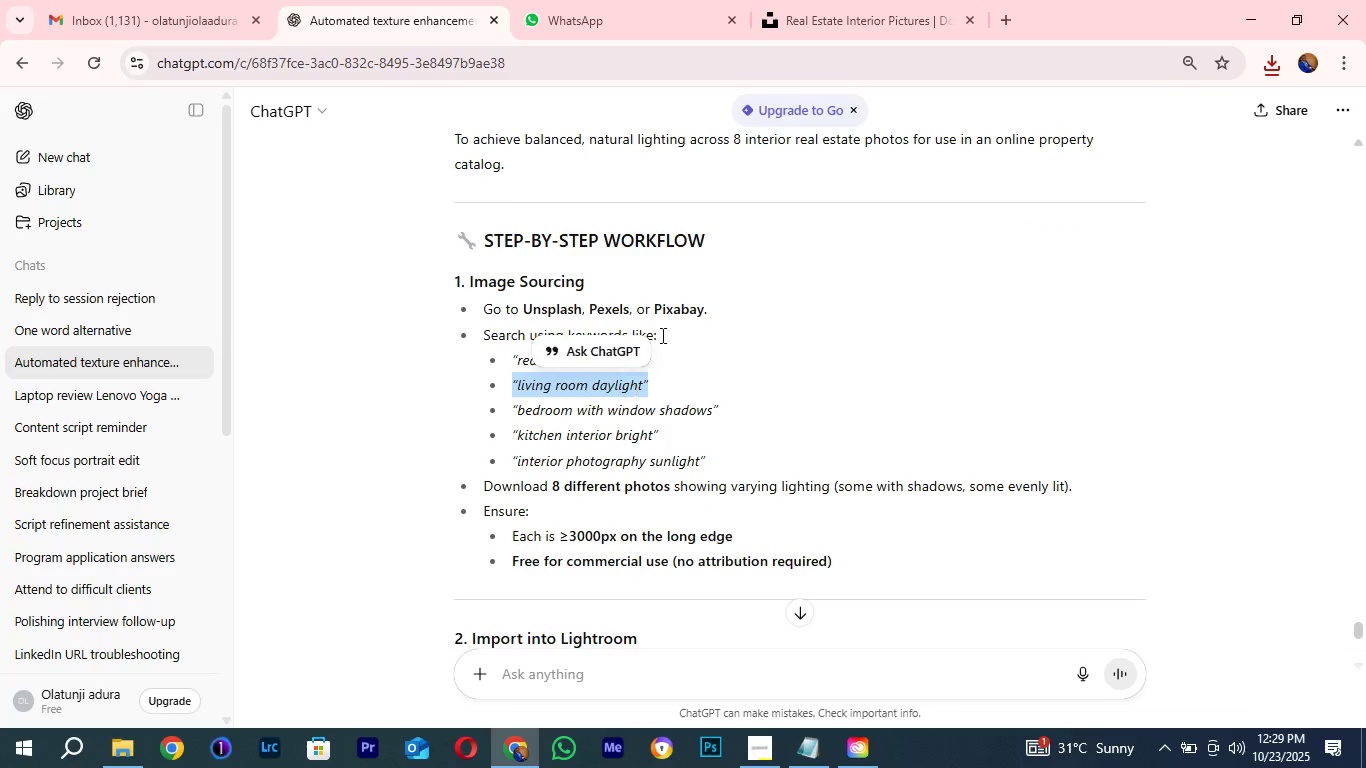 
key(Control+C)
 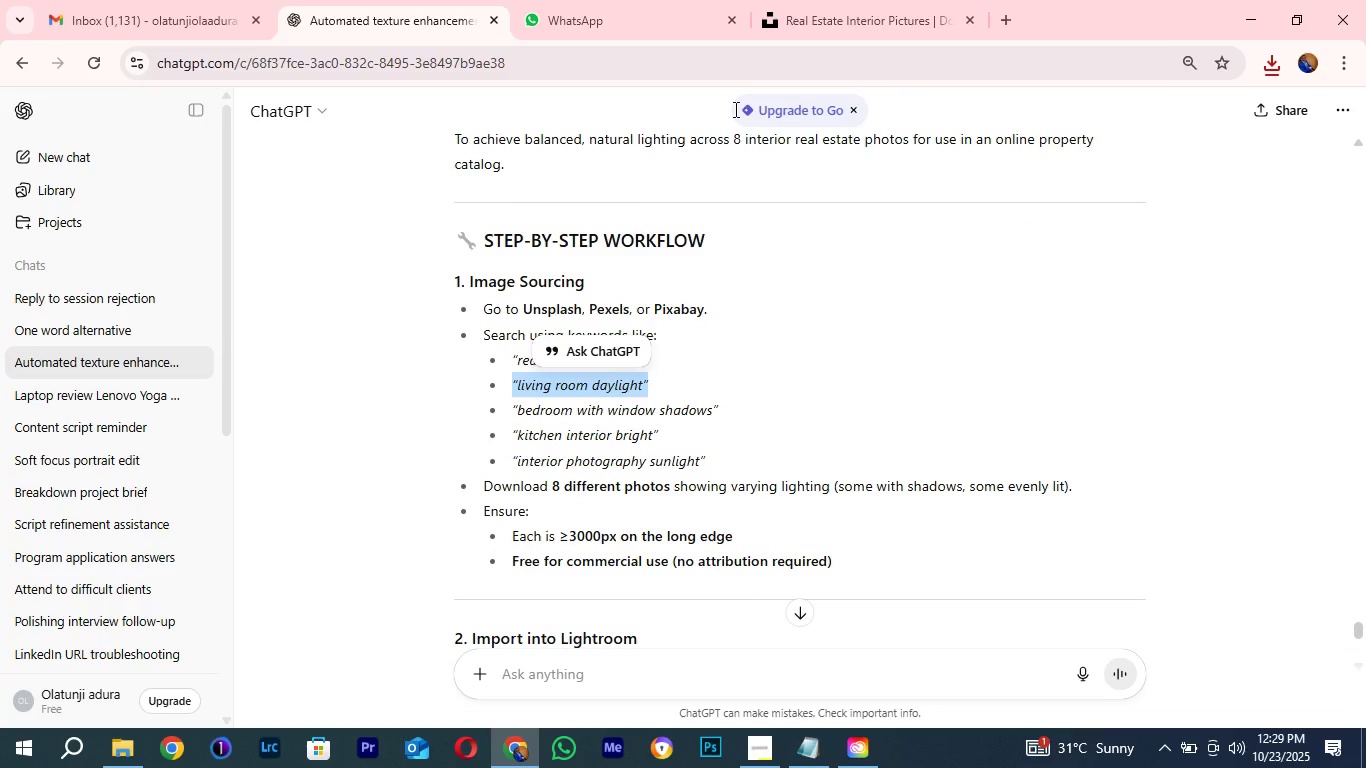 
key(Control+C)
 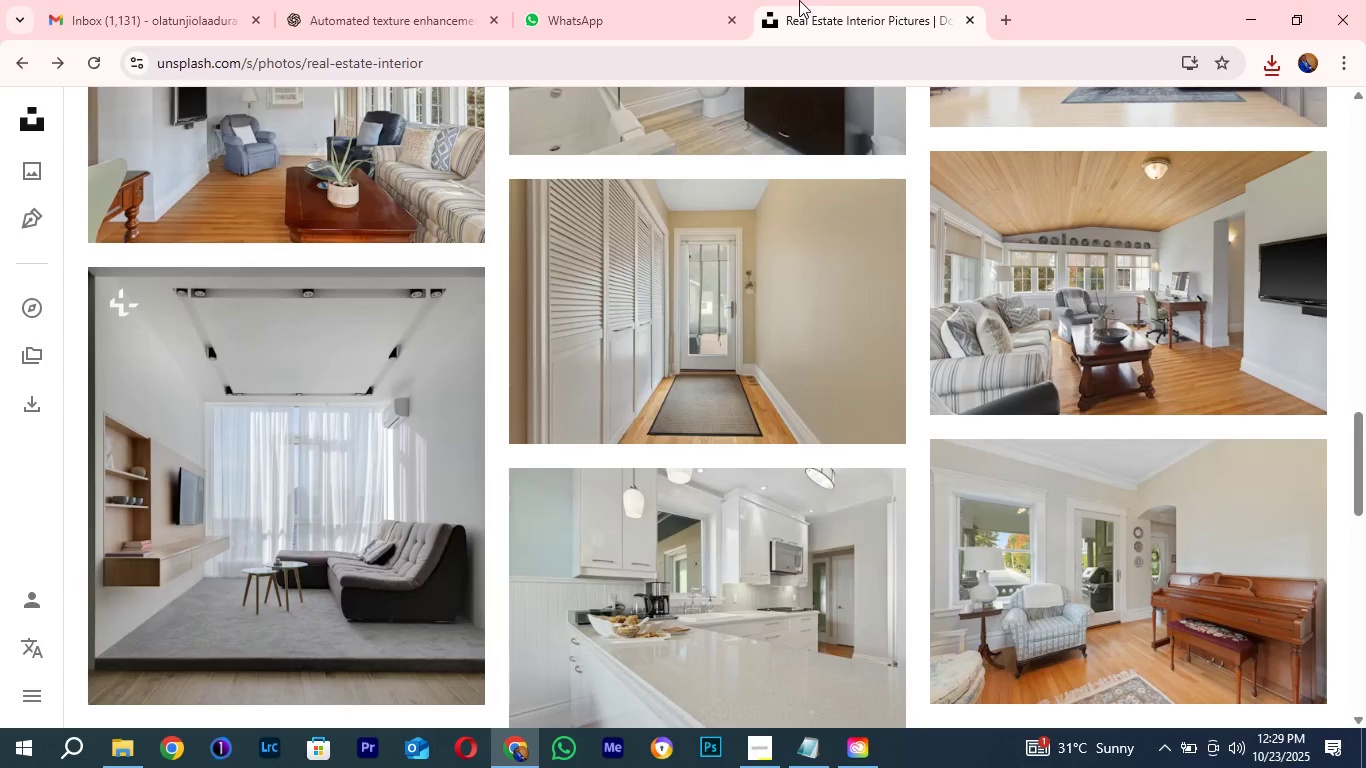 
left_click([799, 0])
 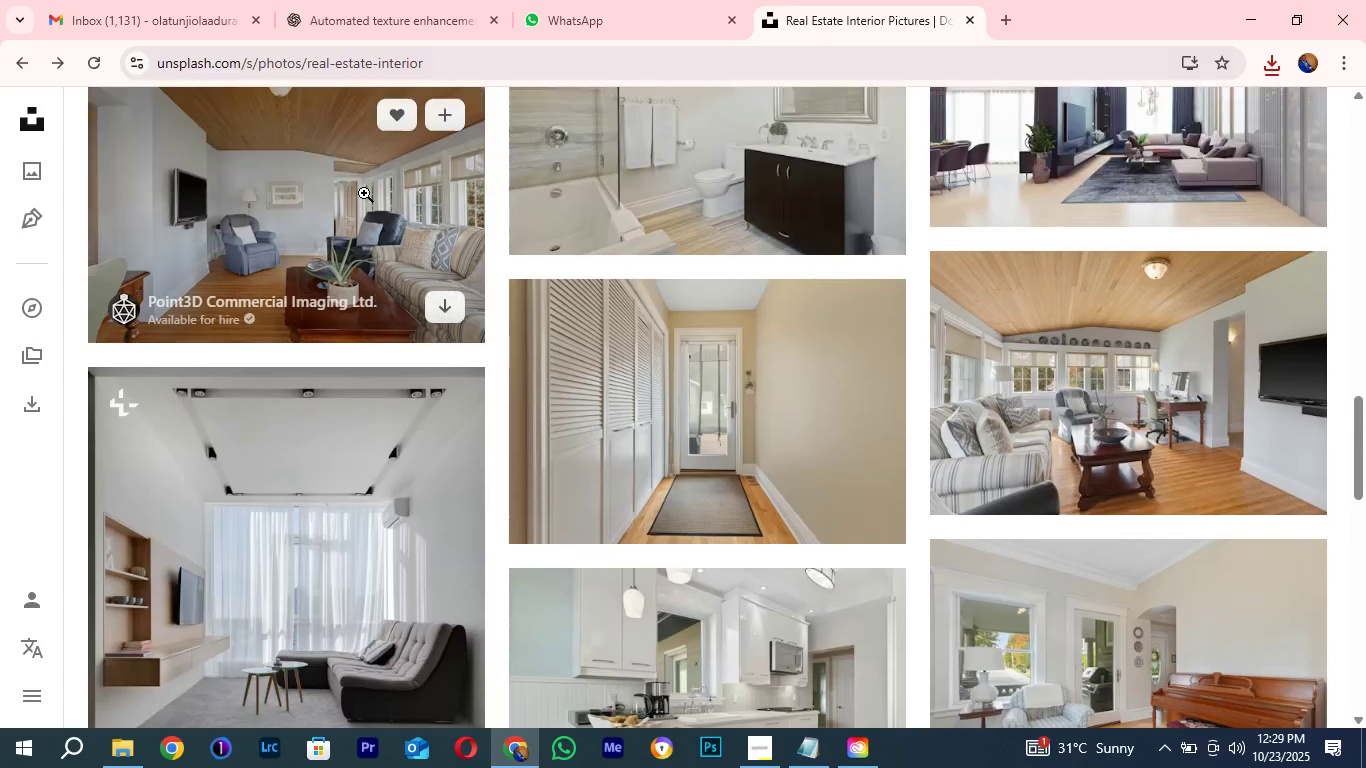 
scroll: coordinate [416, 247], scroll_direction: up, amount: 29.0
 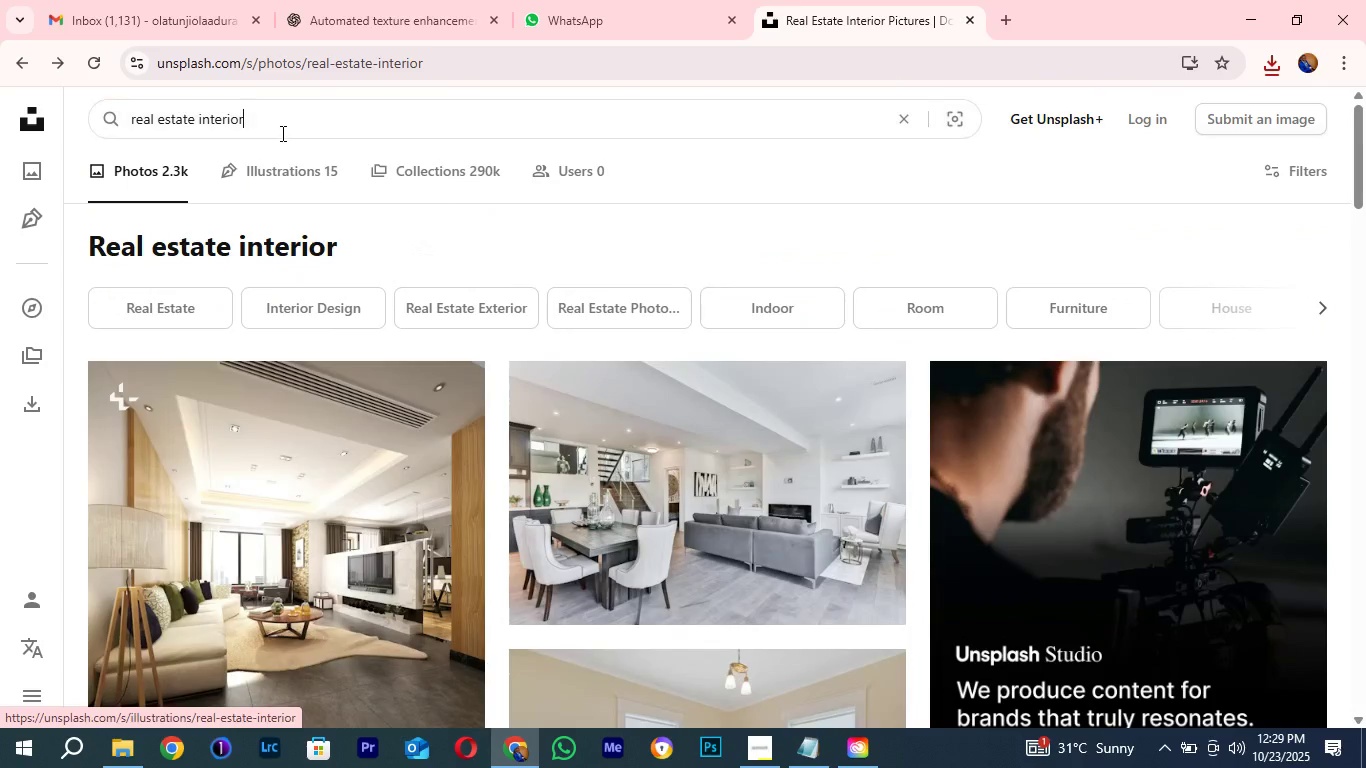 
left_click([282, 132])
 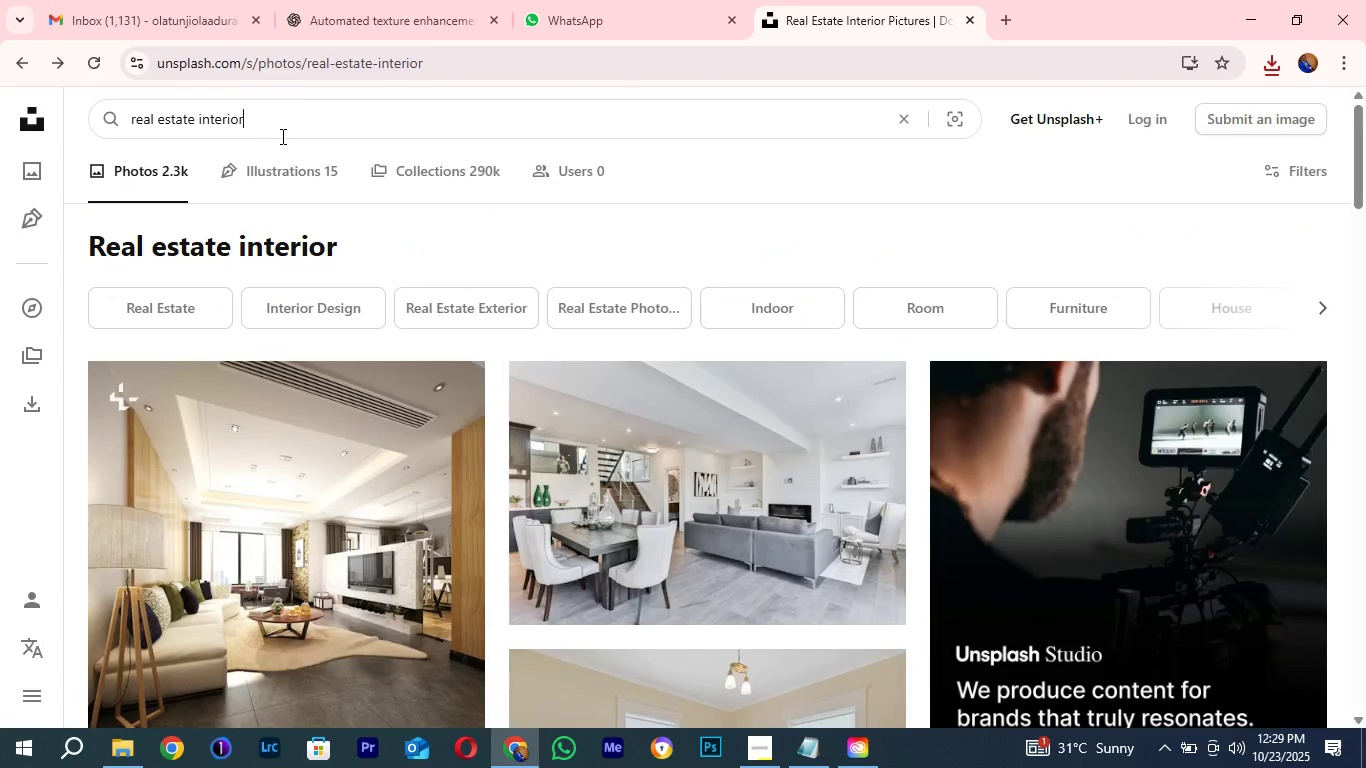 
key(Control+A)
 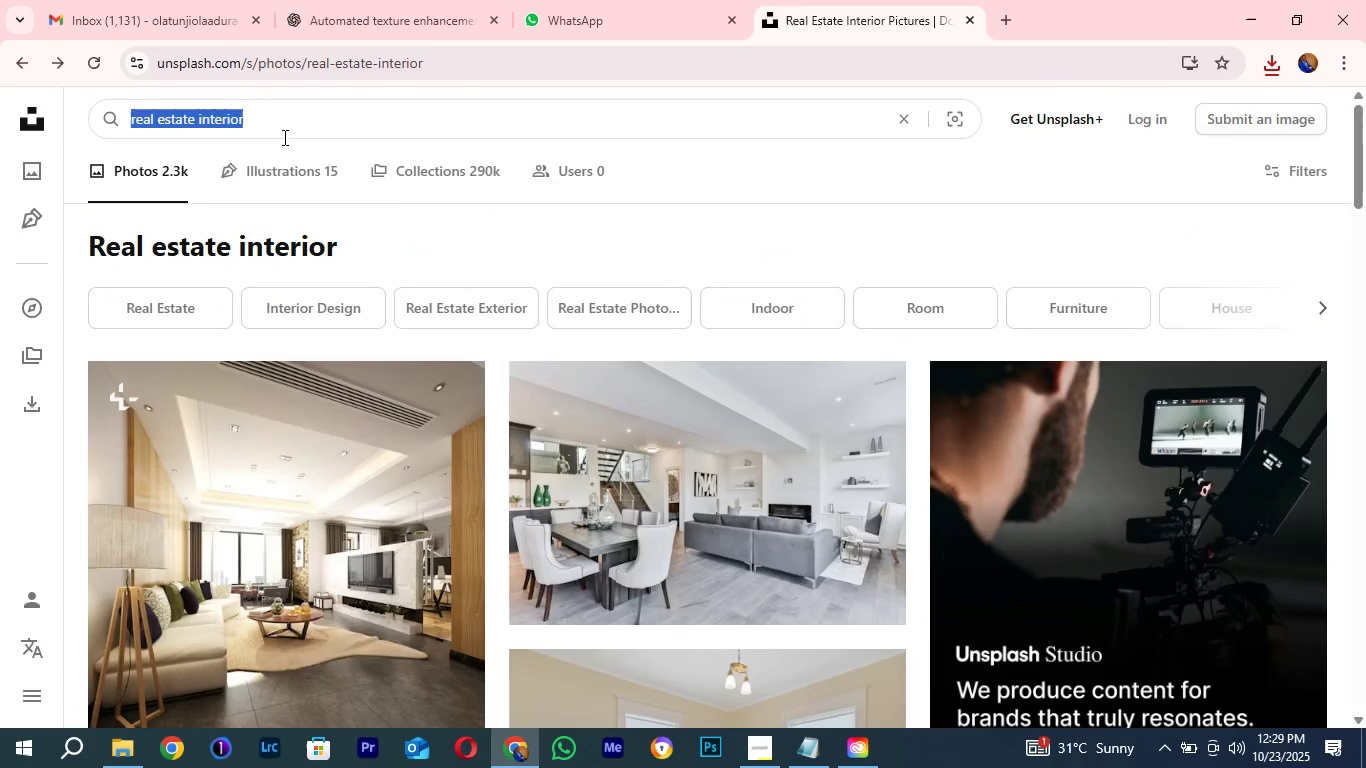 
key(Control+V)
 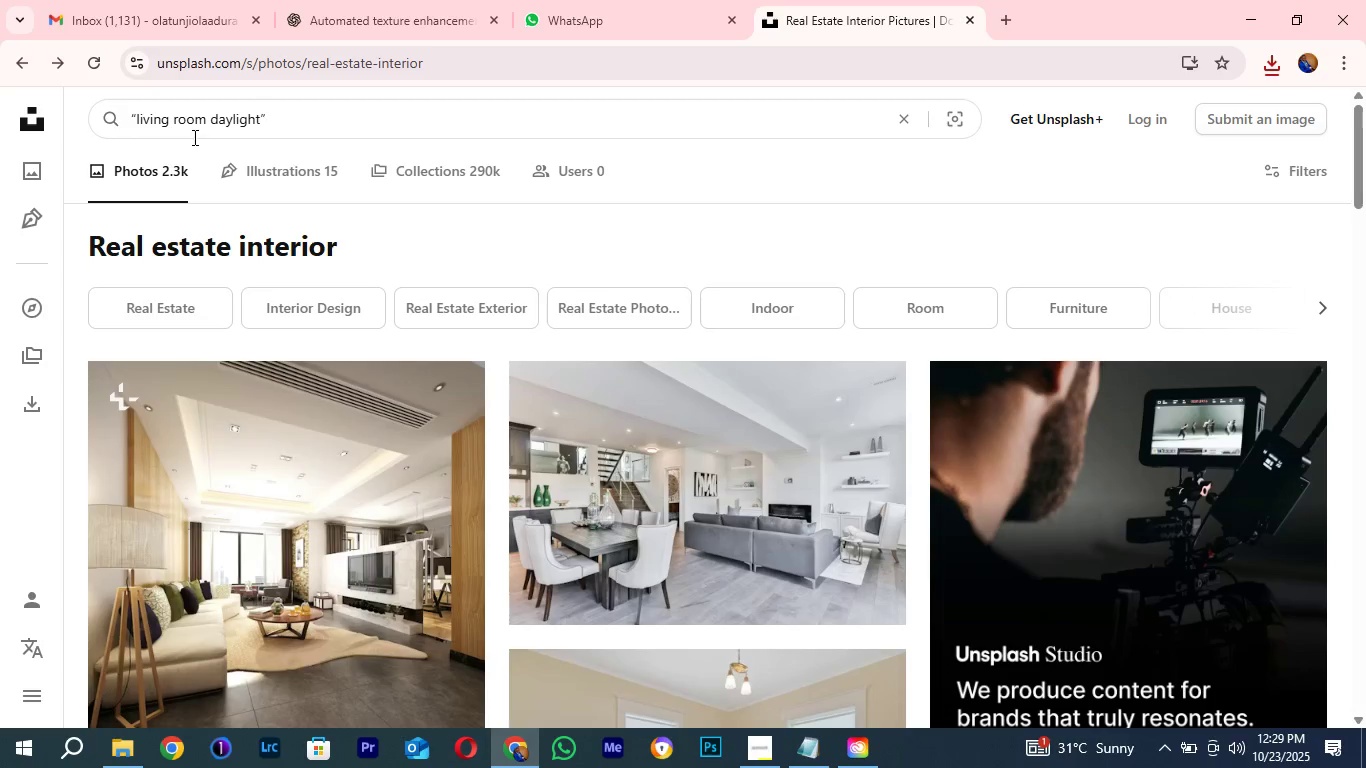 
key(Backspace)
 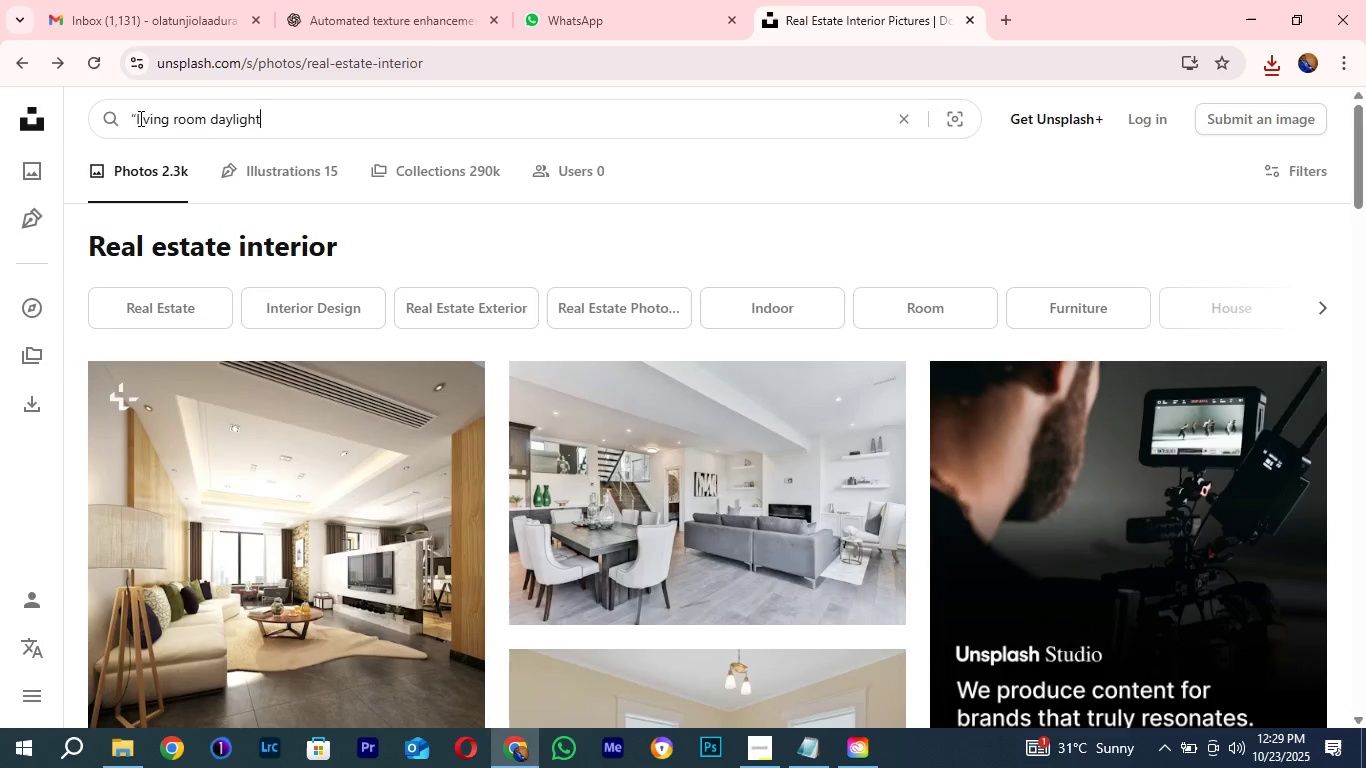 
left_click([139, 118])
 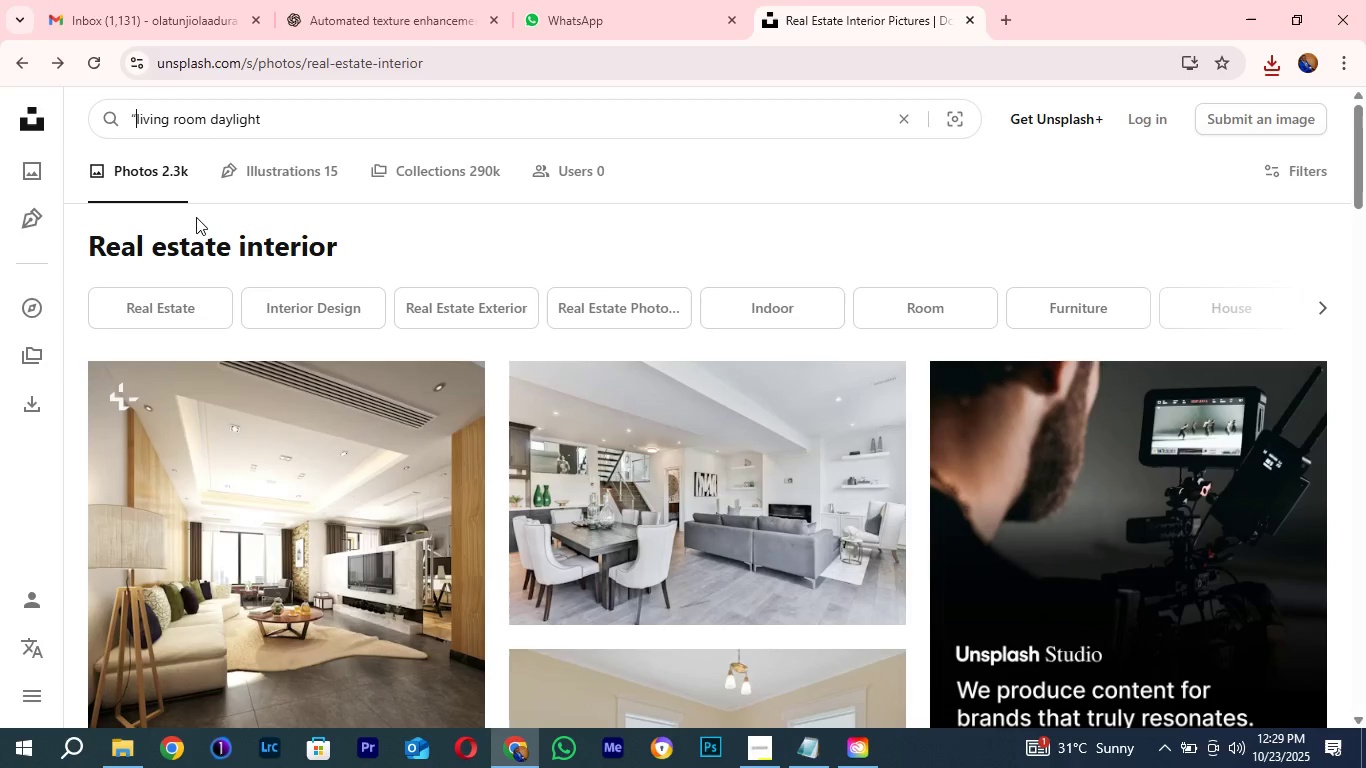 
key(ArrowLeft)
 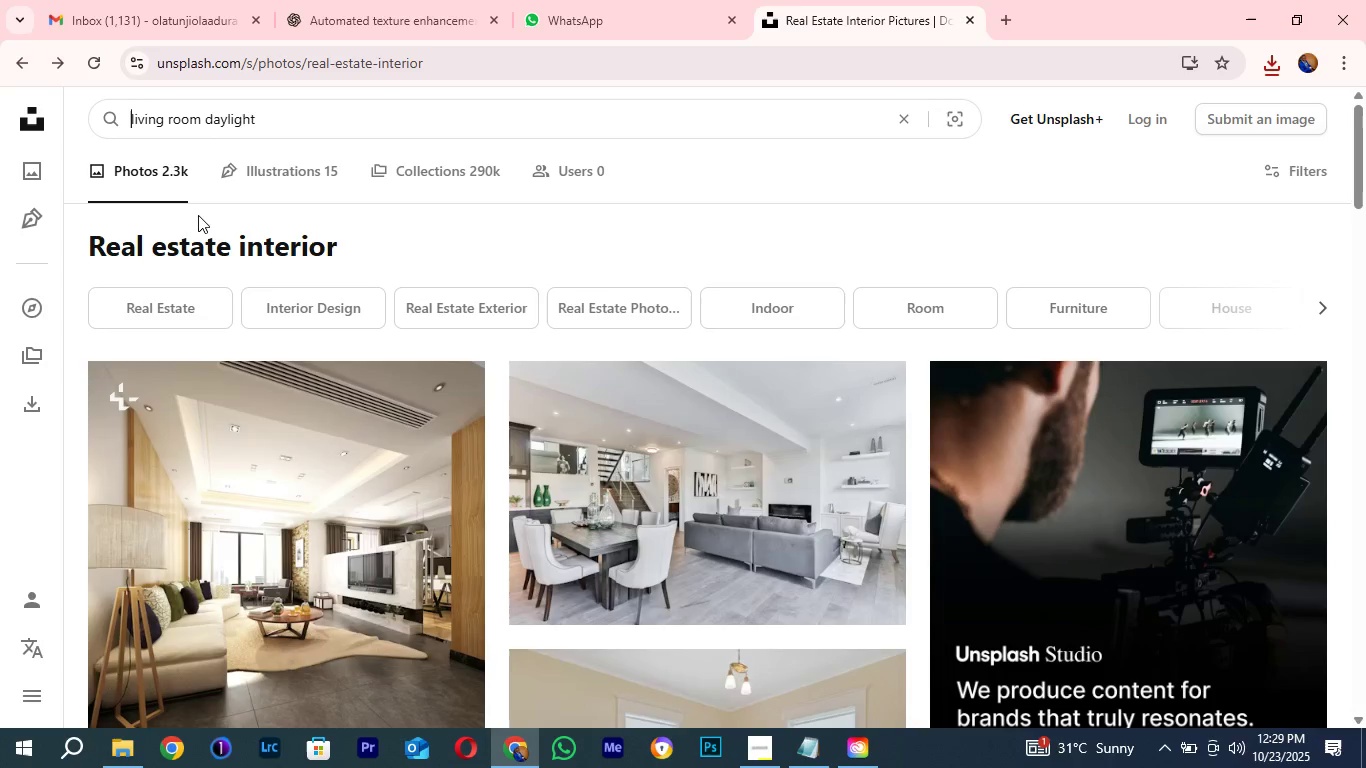 
key(Backspace)
 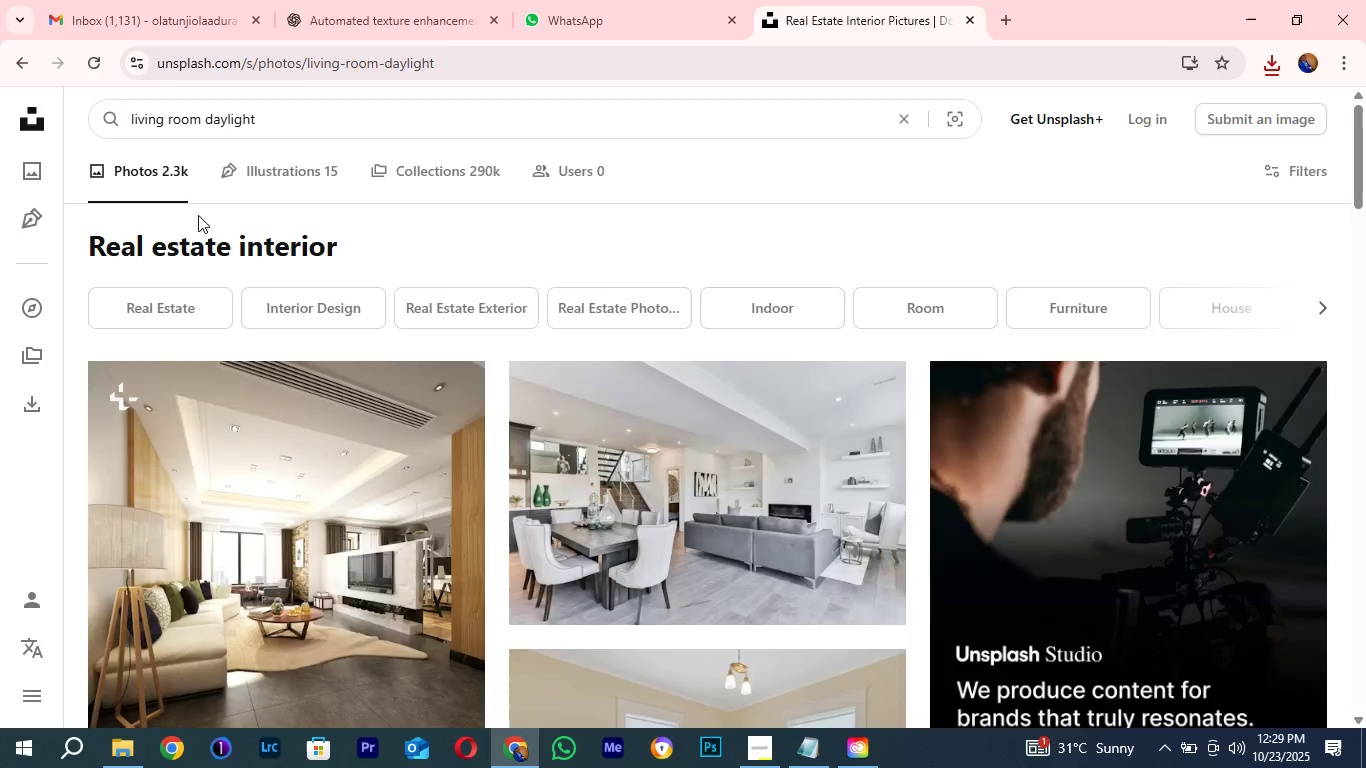 
hold_key(key=Enter, duration=0.31)
 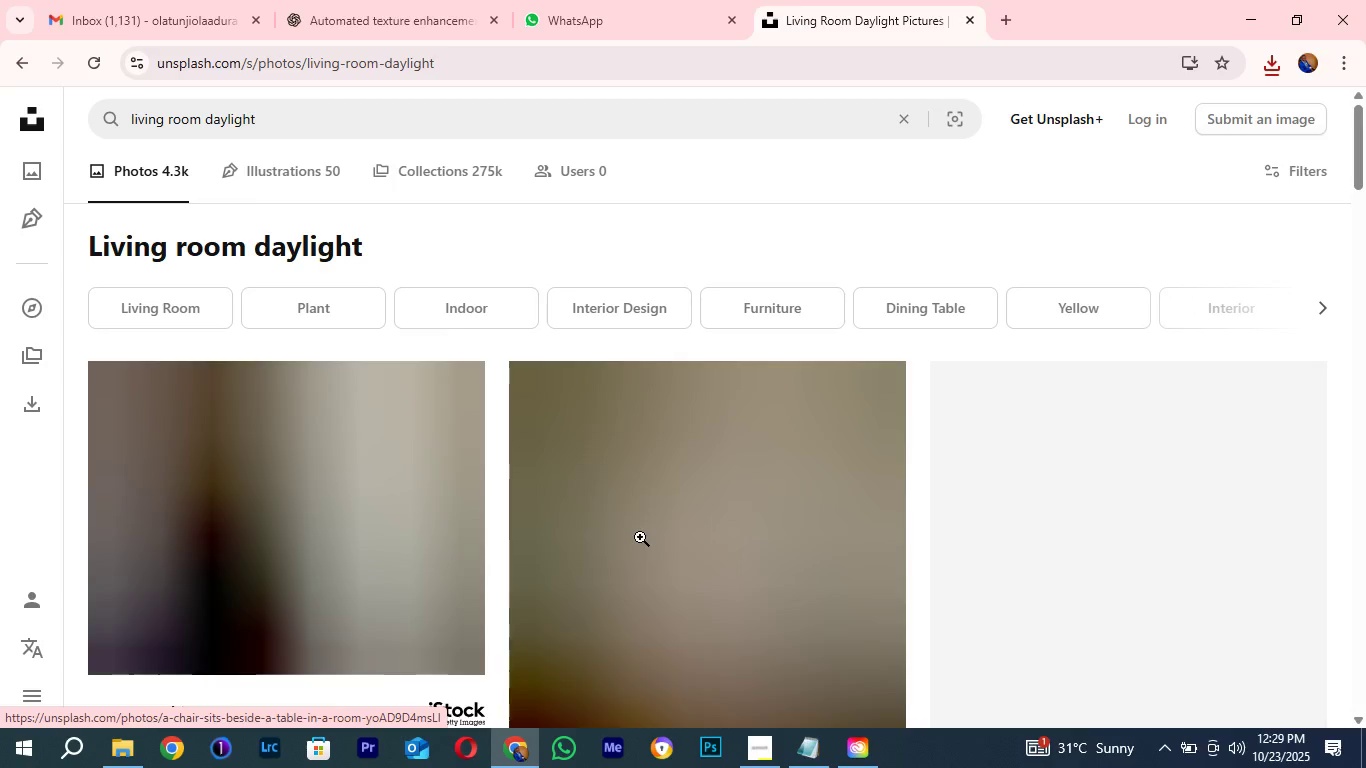 
wait(5.66)
 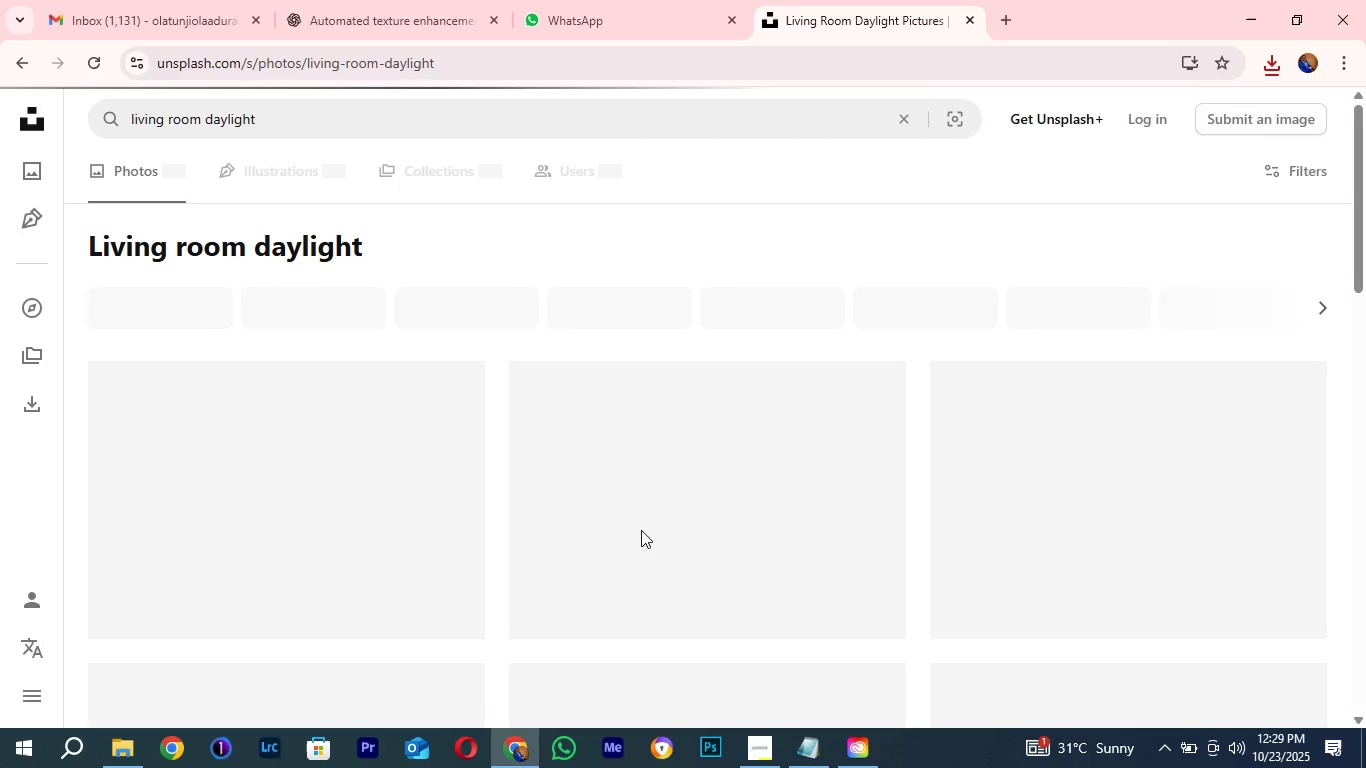 
scroll: coordinate [886, 526], scroll_direction: down, amount: 13.0
 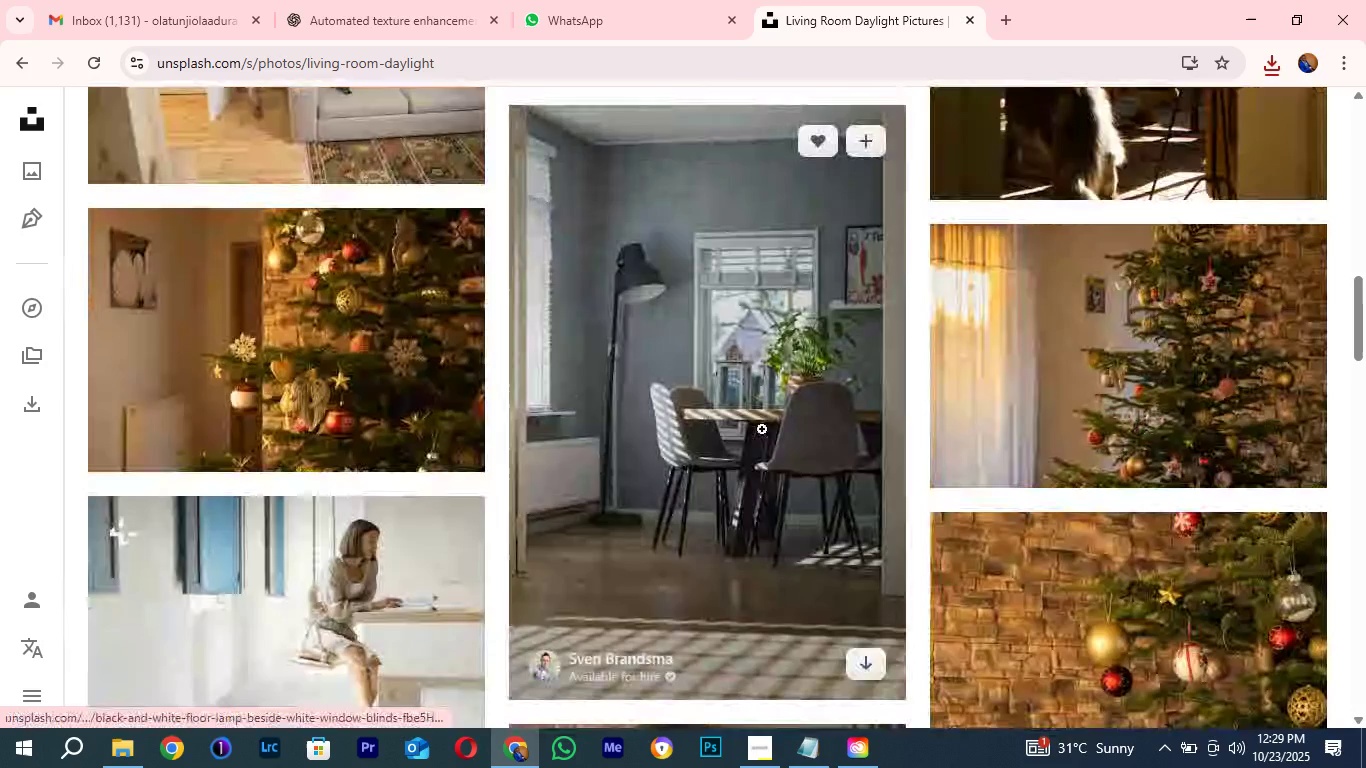 
left_click([762, 429])
 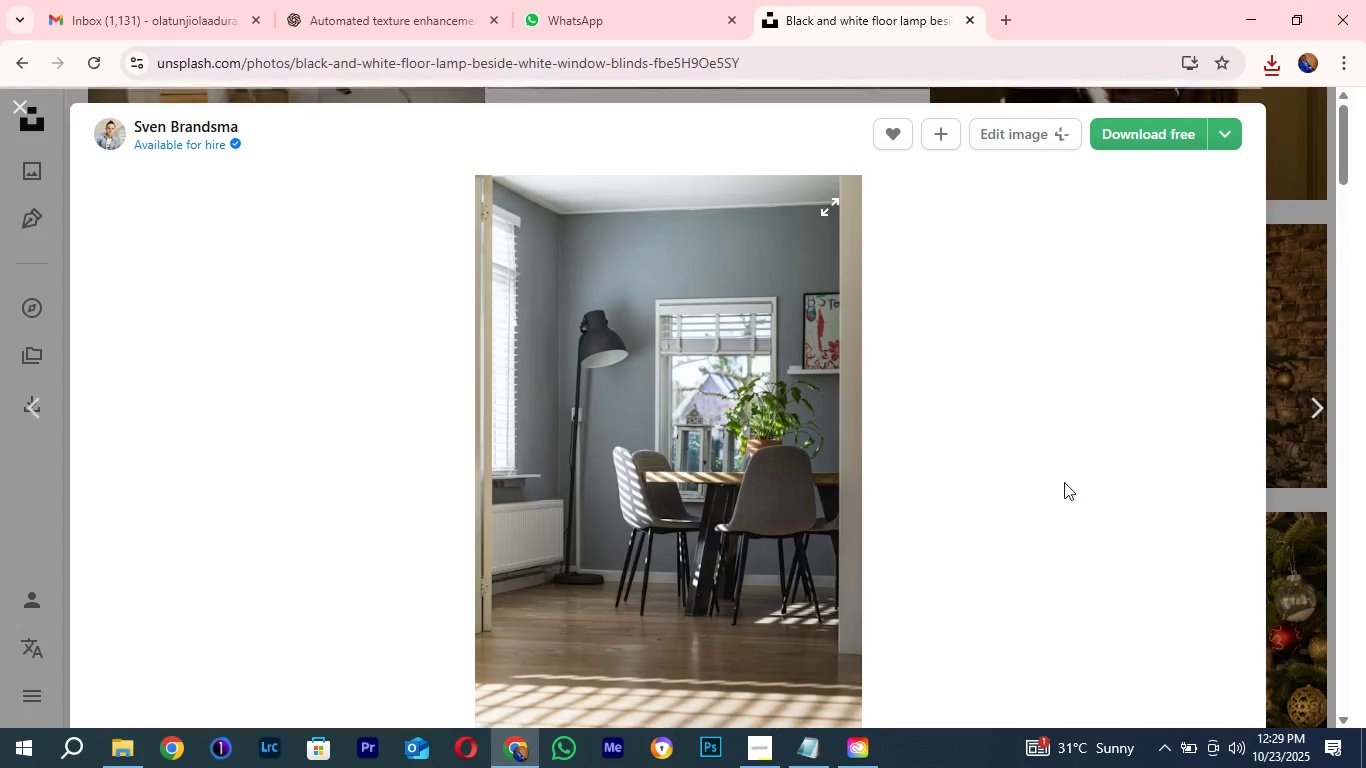 
scroll: coordinate [1066, 483], scroll_direction: down, amount: 12.0
 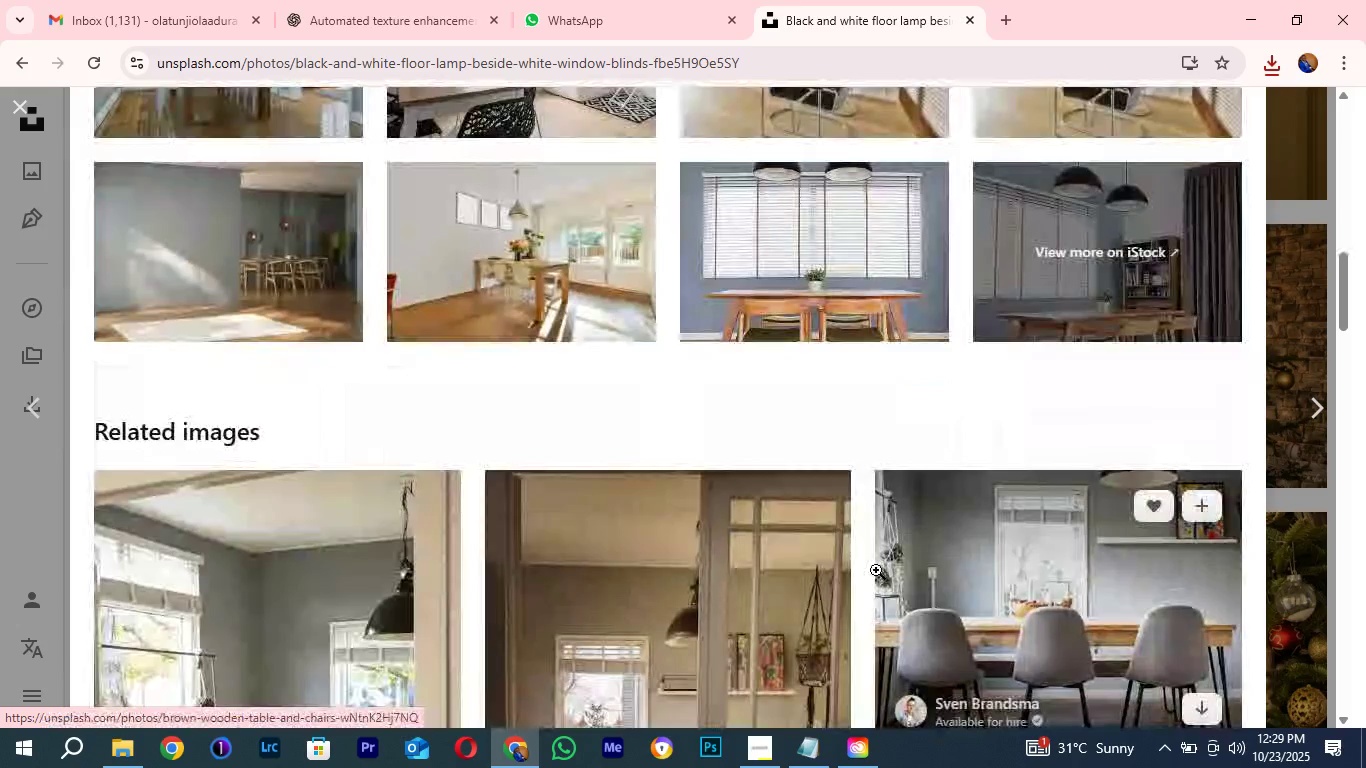 
scroll: coordinate [876, 570], scroll_direction: up, amount: 5.0
 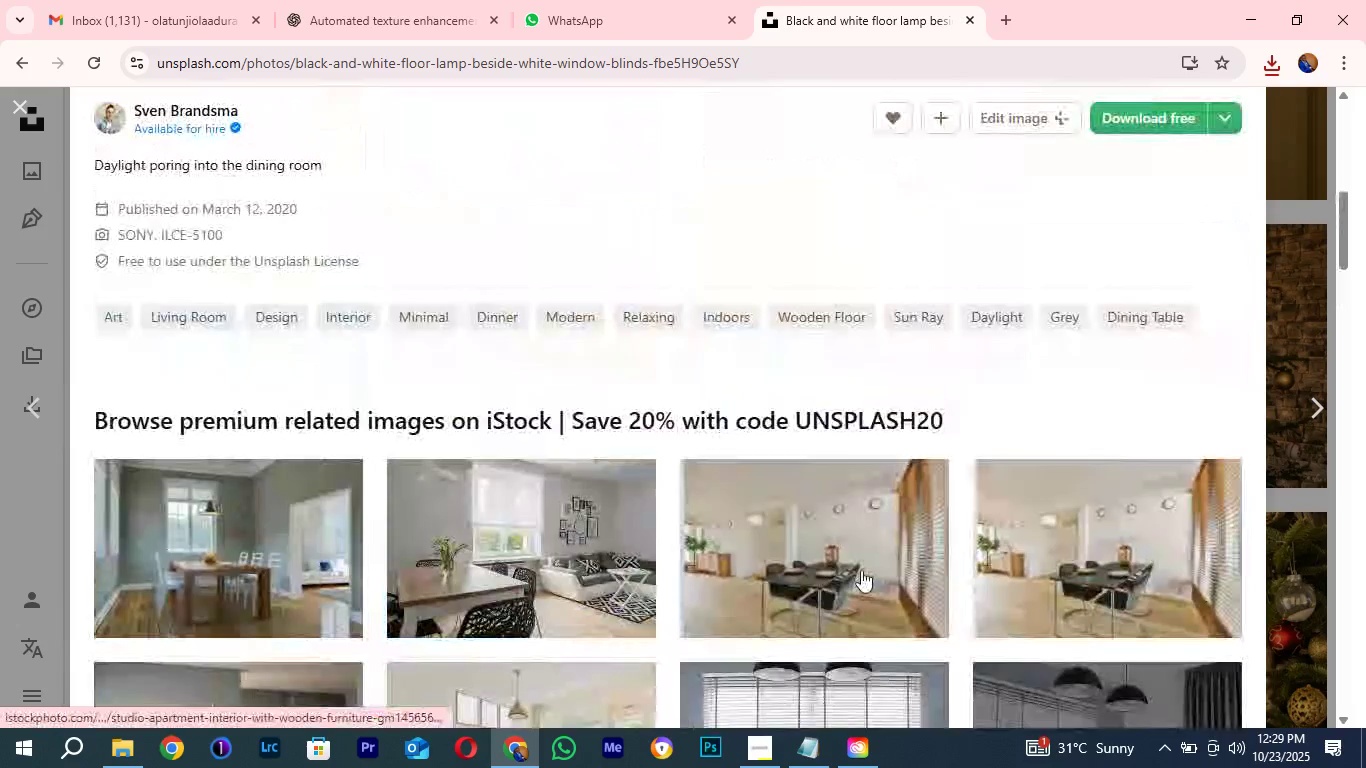 
scroll: coordinate [861, 570], scroll_direction: down, amount: 15.0
 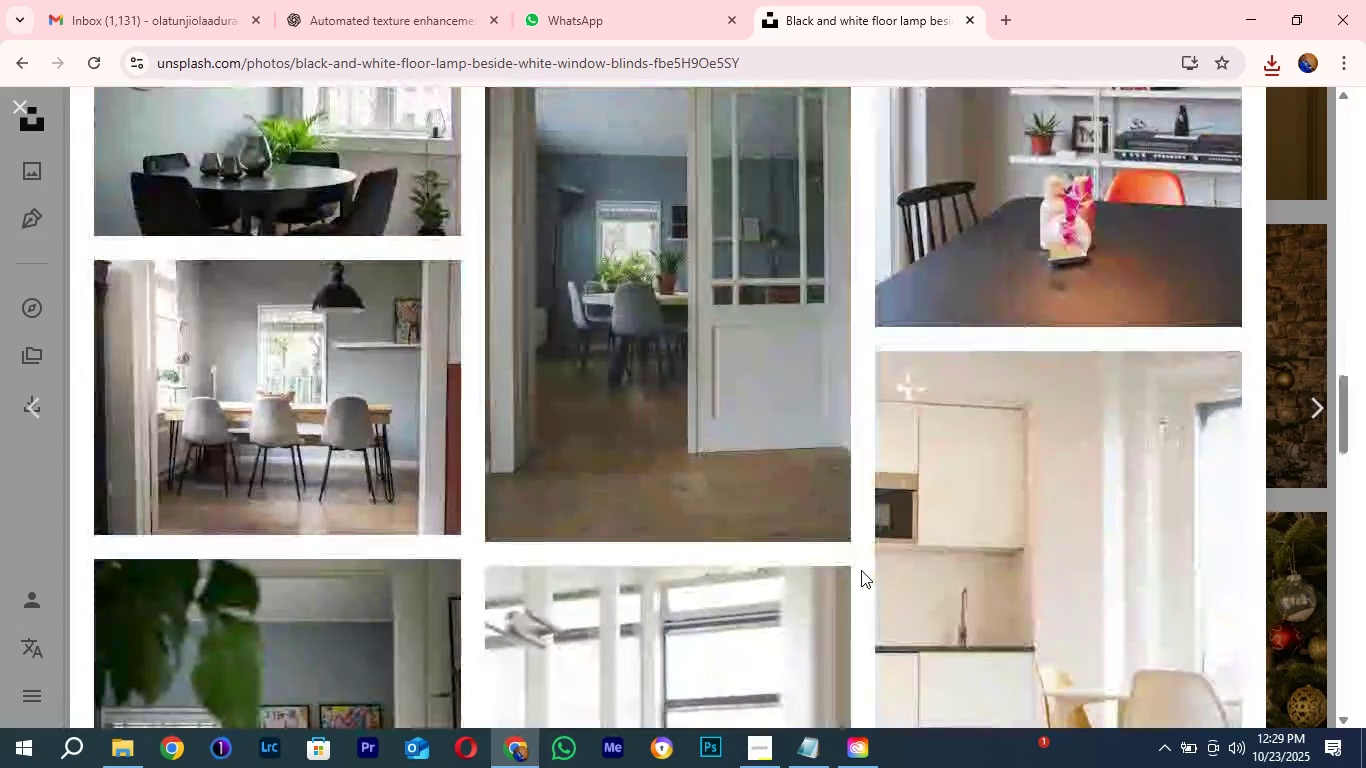 
scroll: coordinate [866, 519], scroll_direction: up, amount: 25.0
 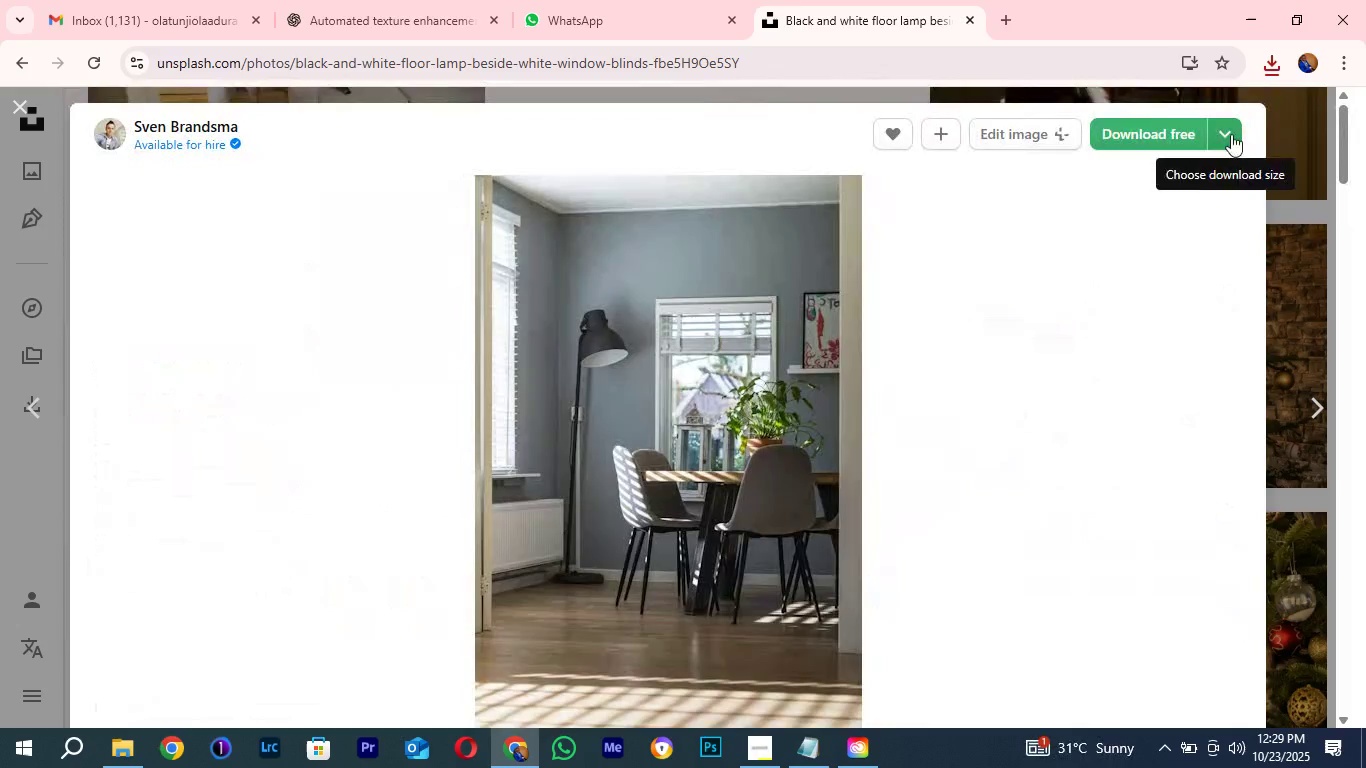 
left_click([1230, 133])
 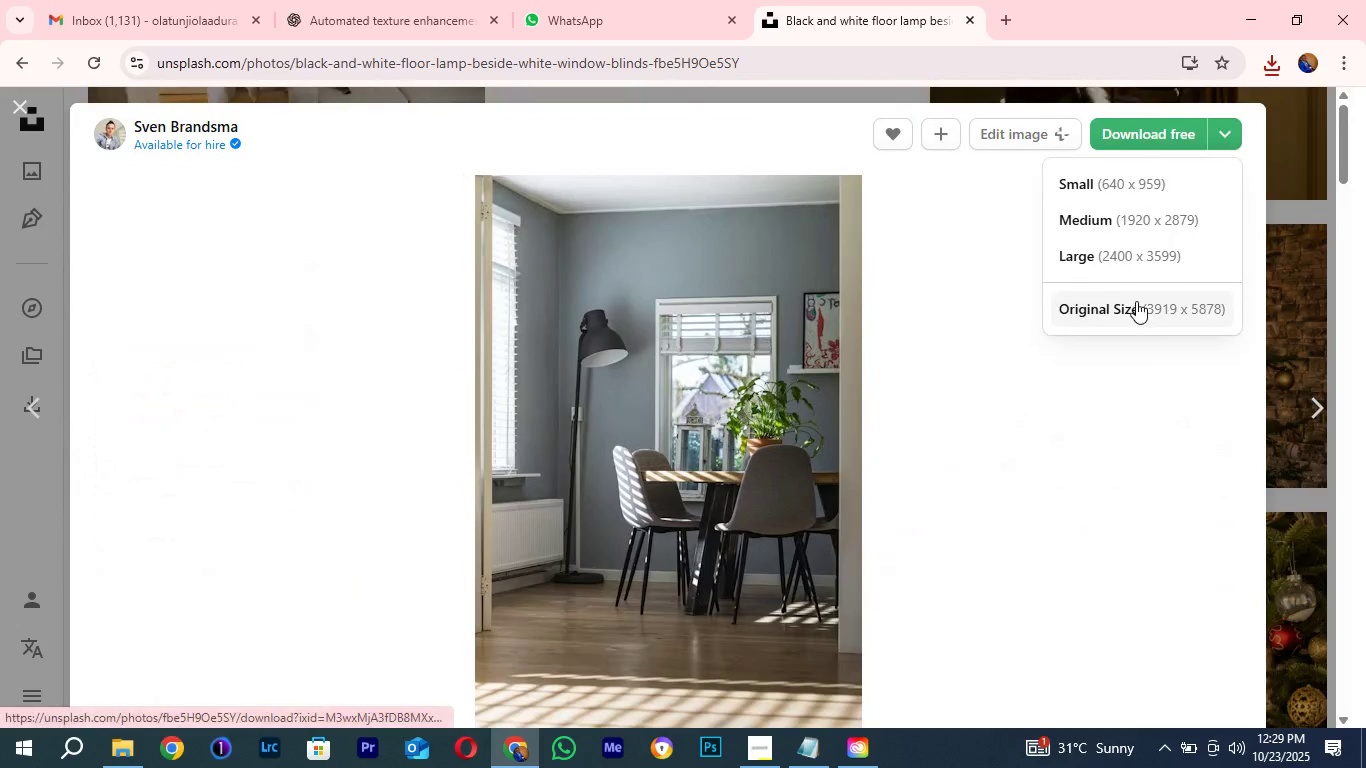 
left_click([1136, 301])
 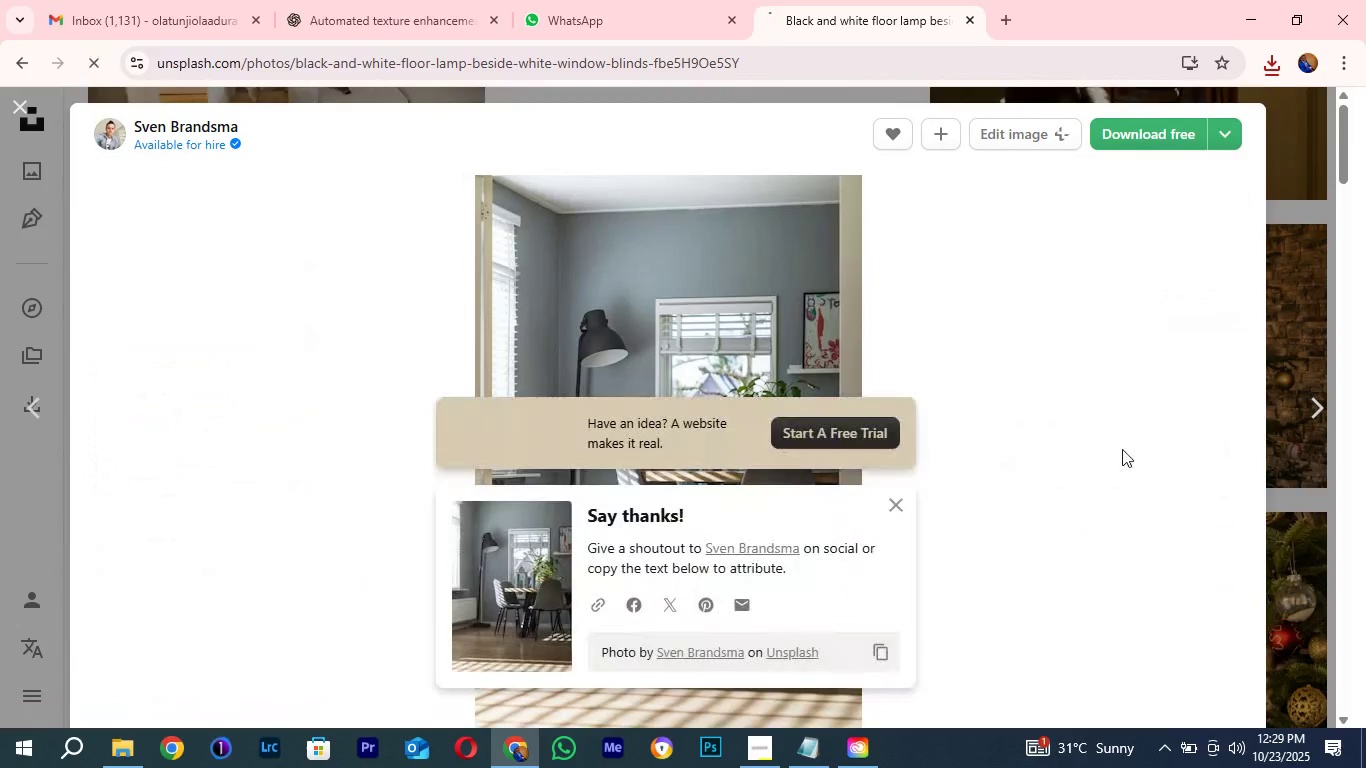 
scroll: coordinate [1122, 449], scroll_direction: down, amount: 3.0
 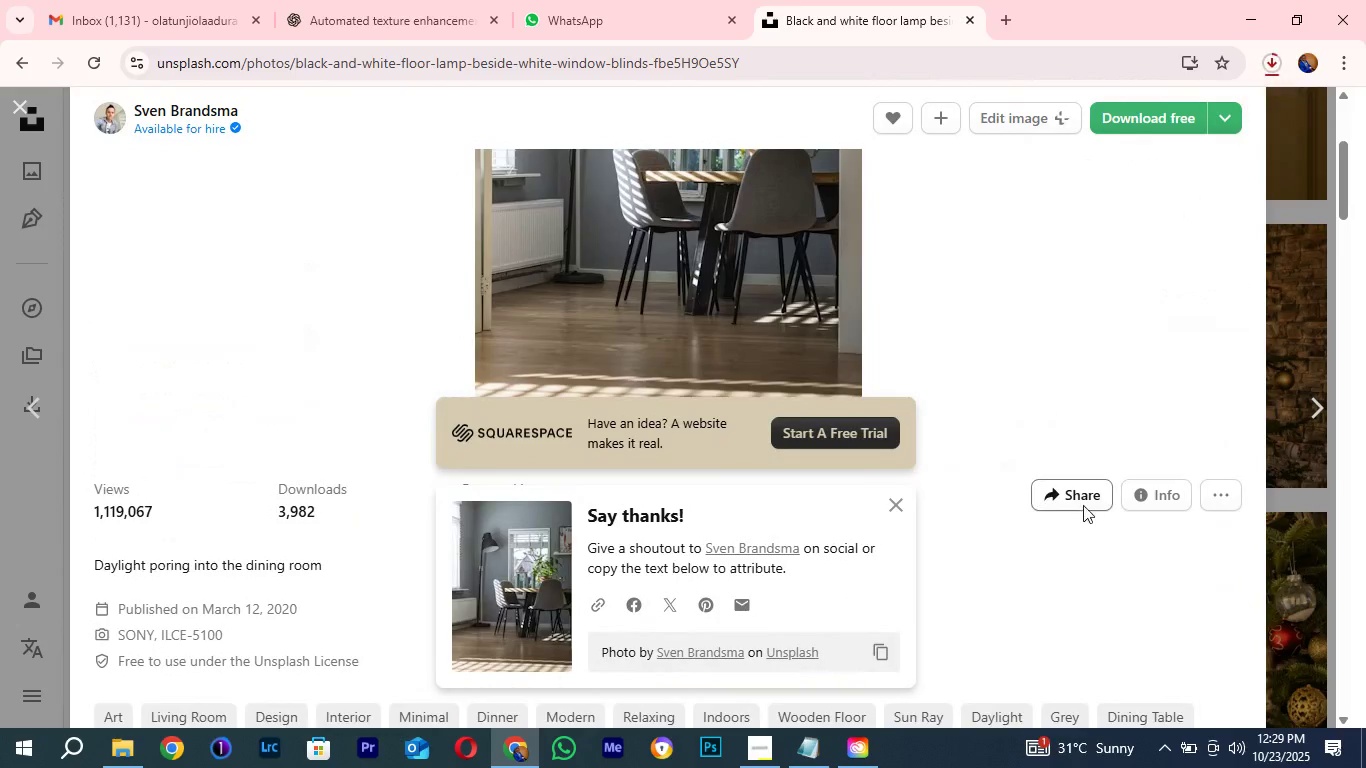 
left_click([1083, 505])
 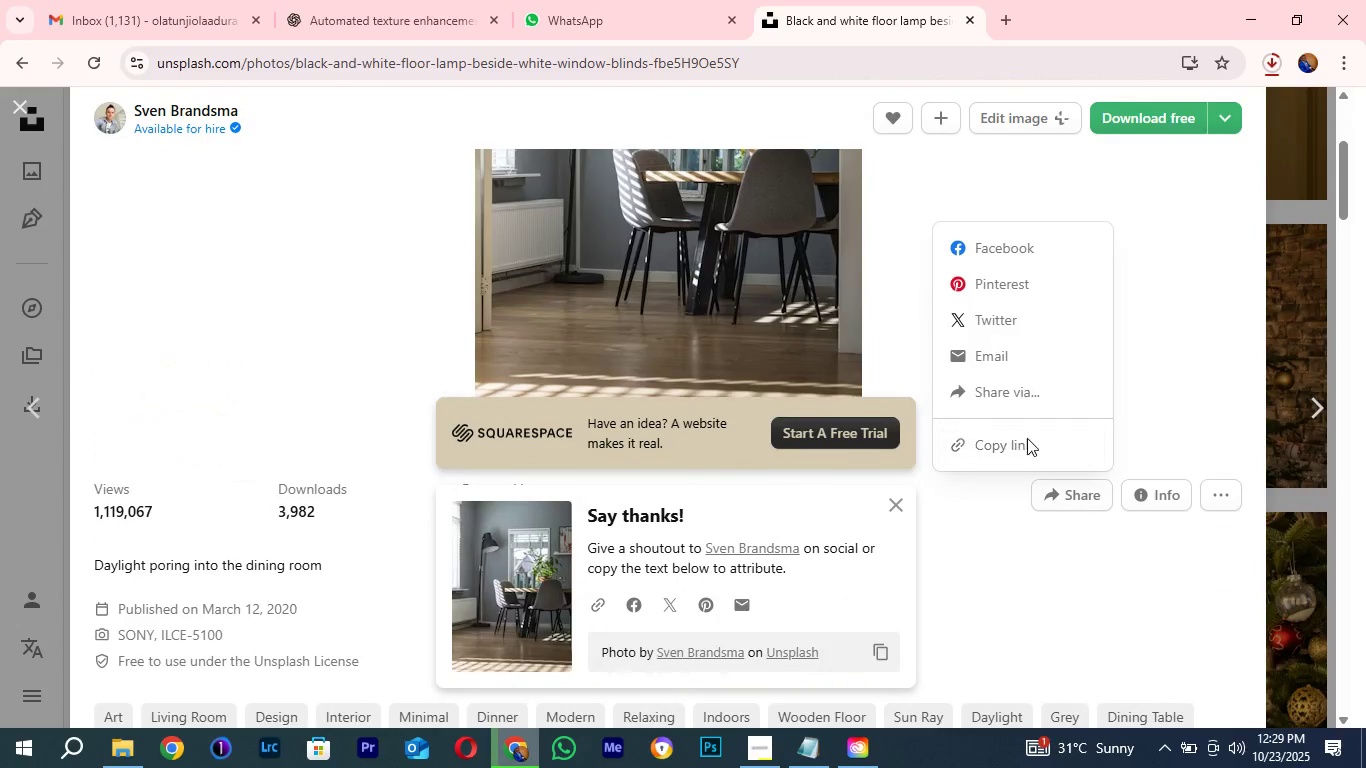 
left_click([1027, 438])
 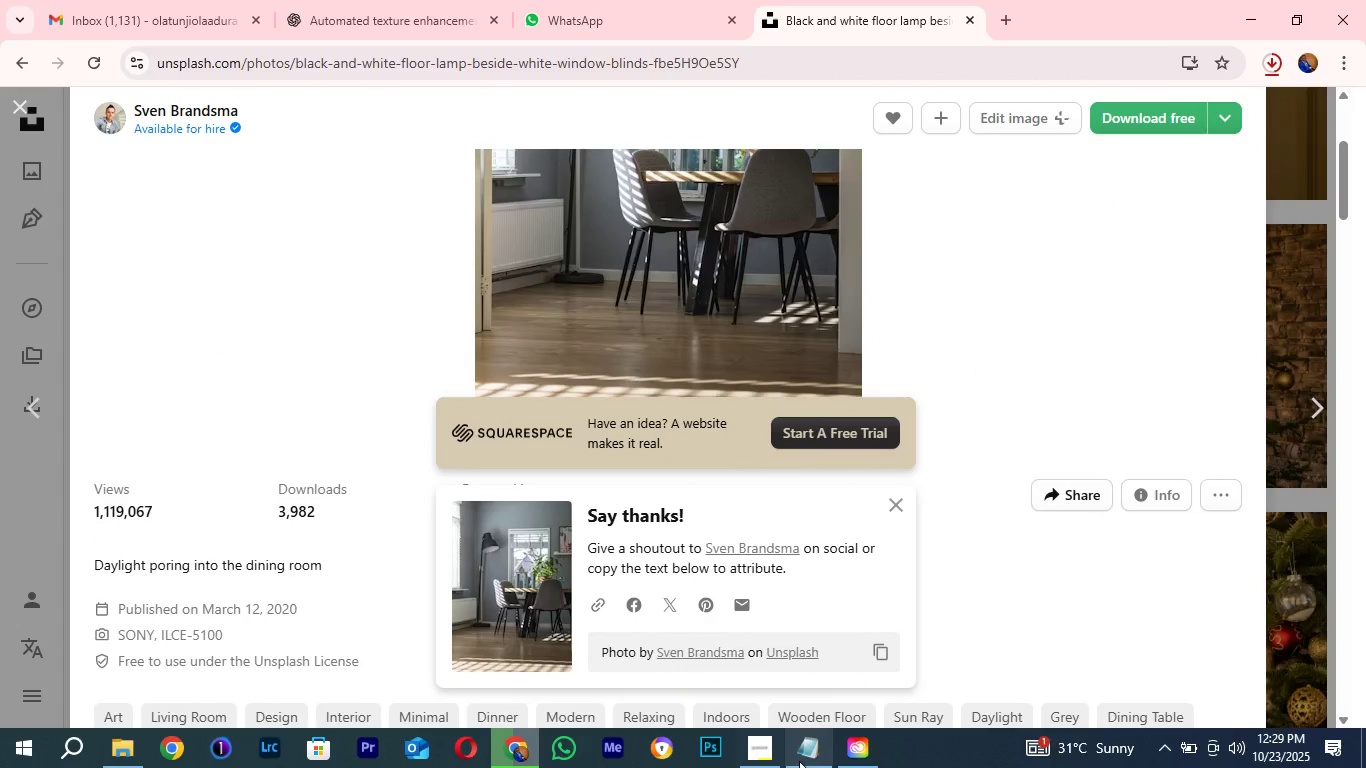 
left_click([799, 766])
 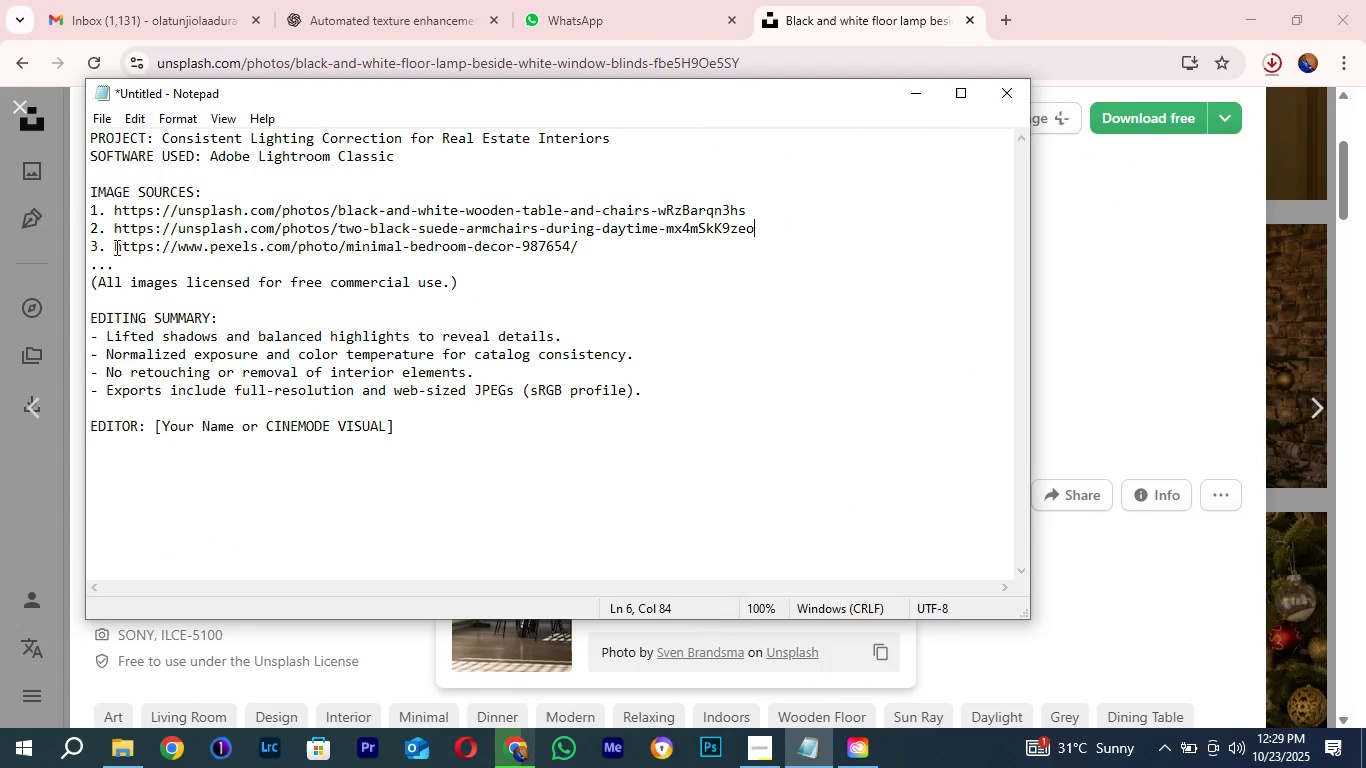 
left_click_drag(start_coordinate=[115, 247], to_coordinate=[646, 247])
 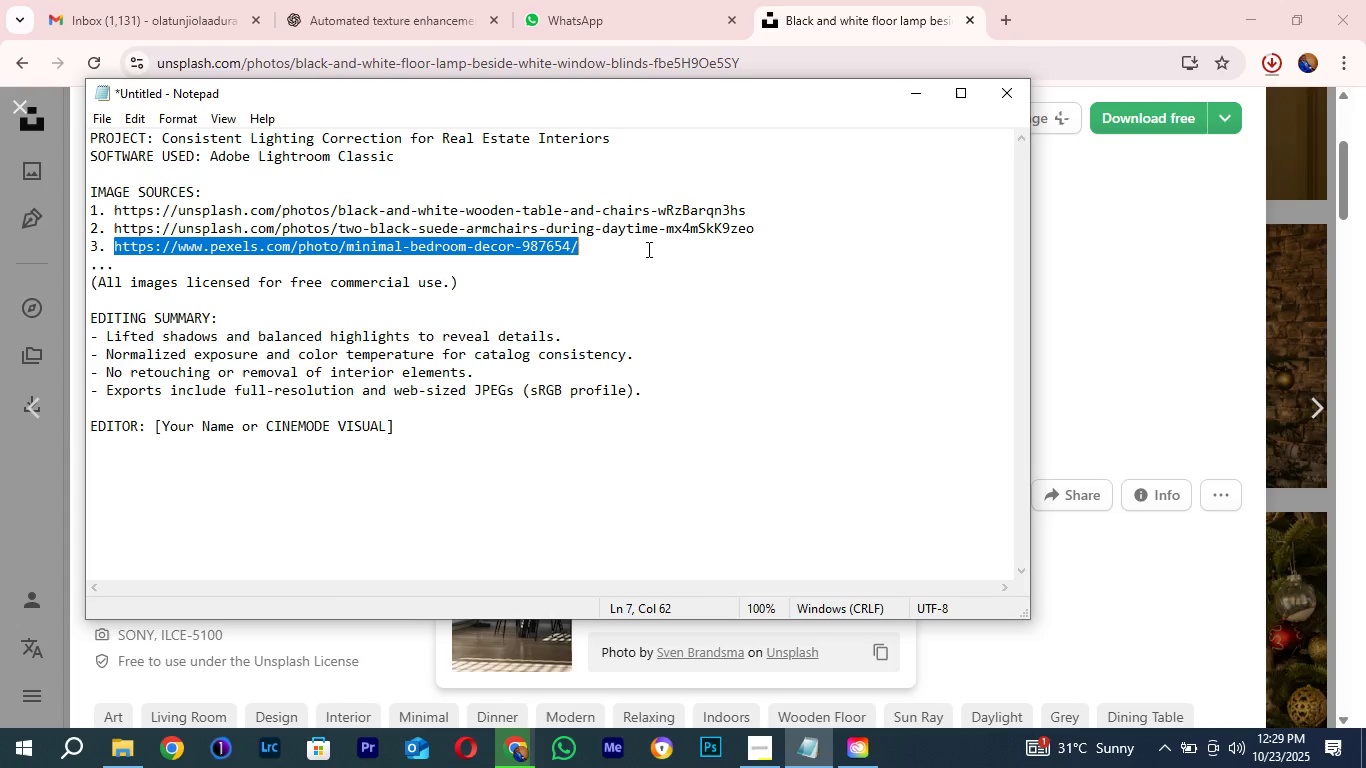 
key(Control+V)
 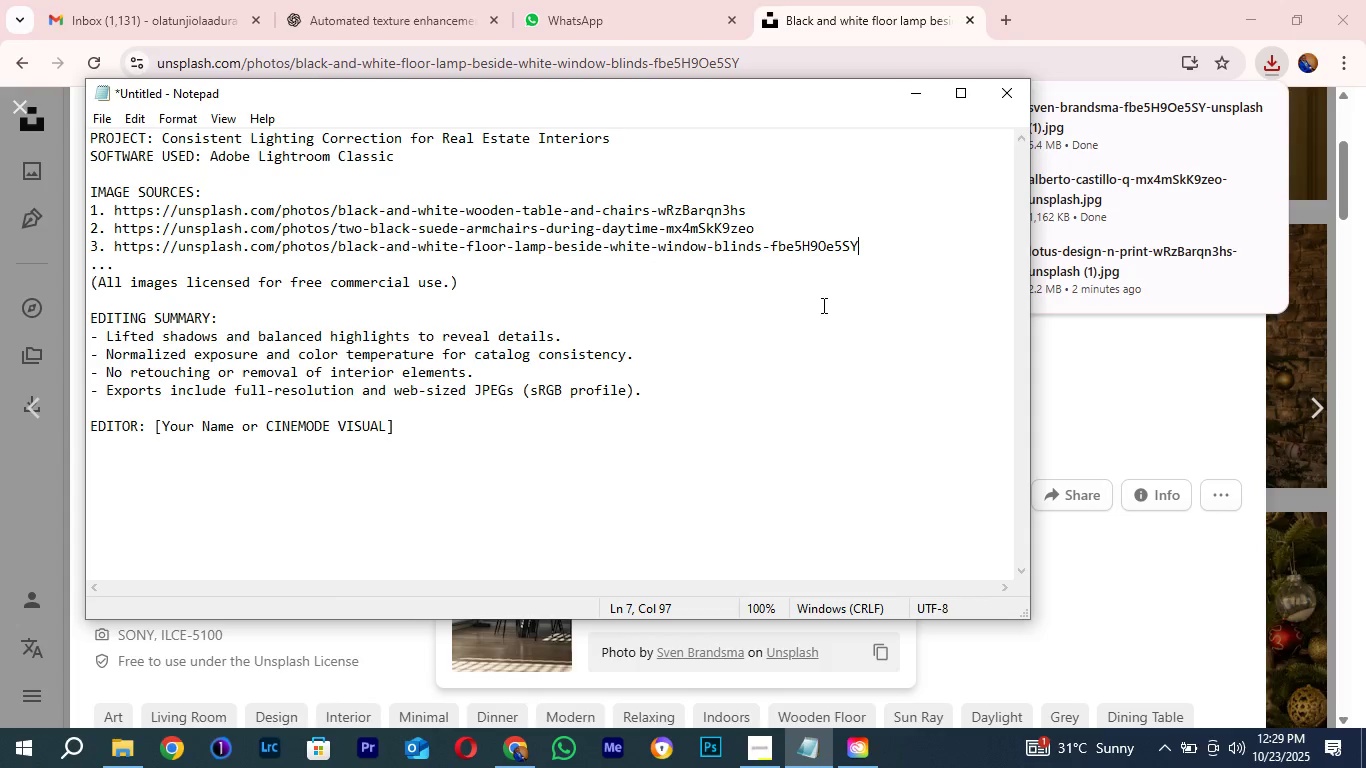 
key(Enter)
 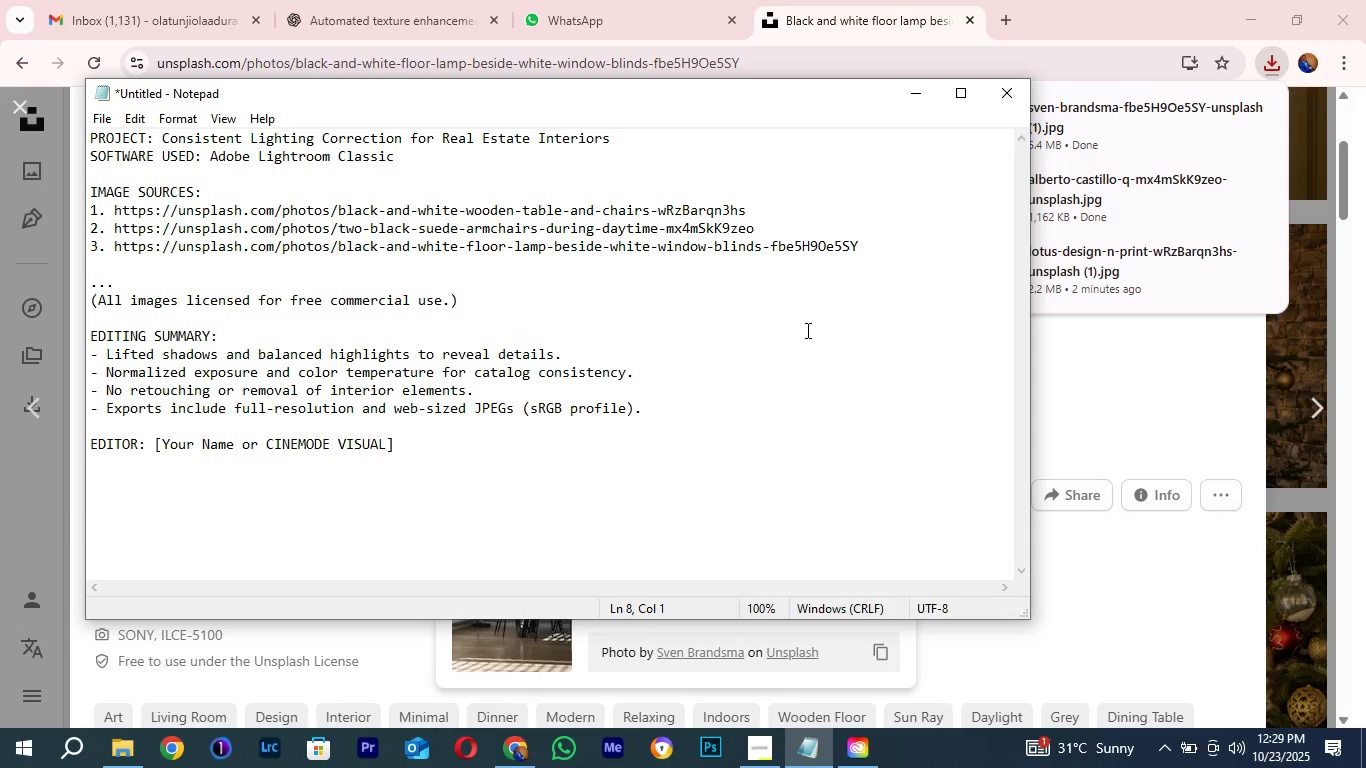 
key(4)
 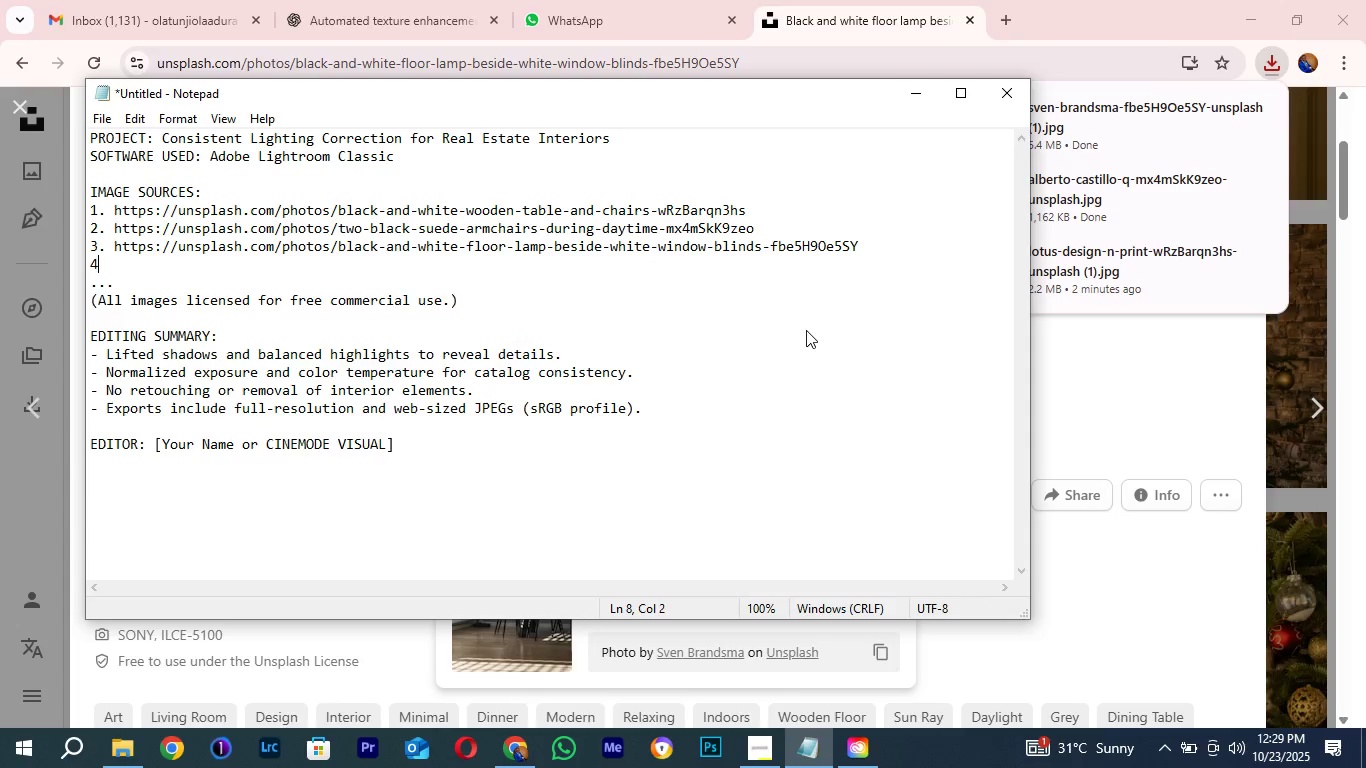 
key(Period)
 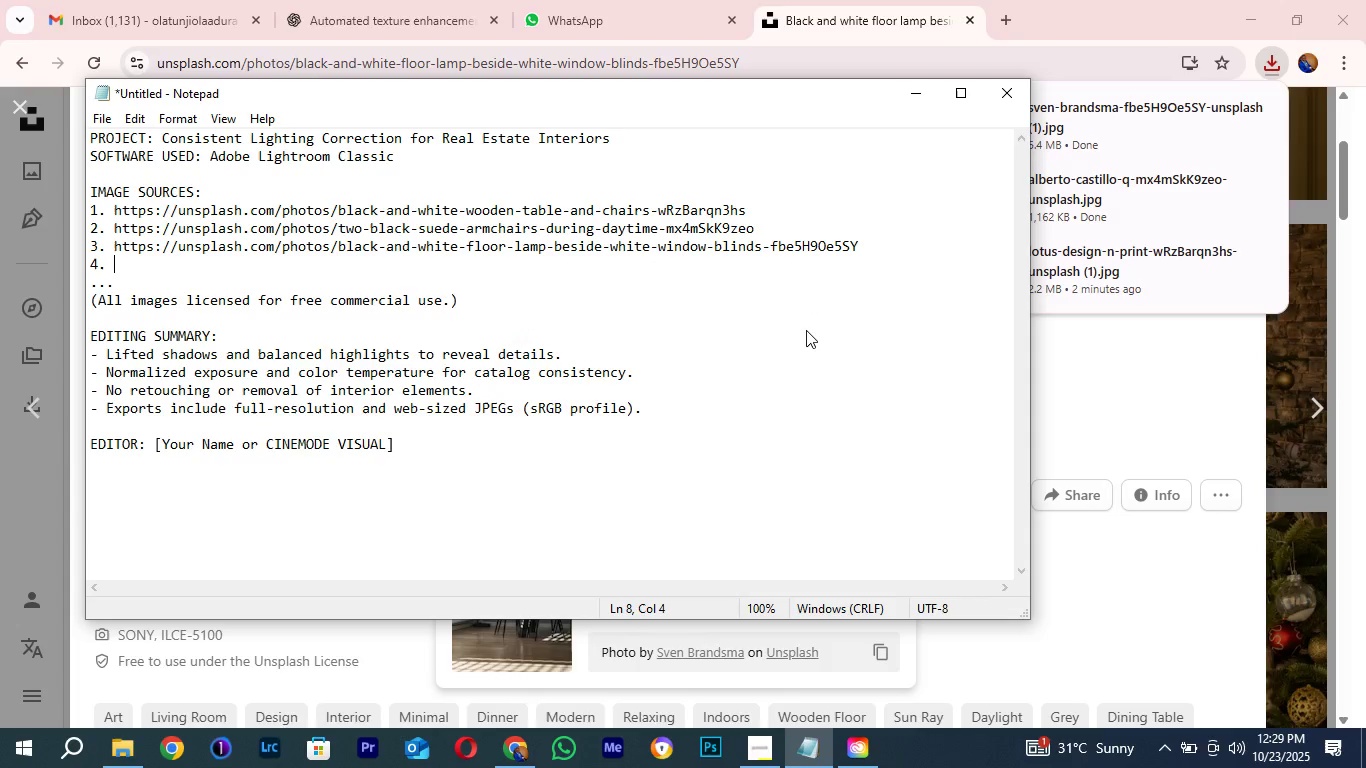 
key(Space)
 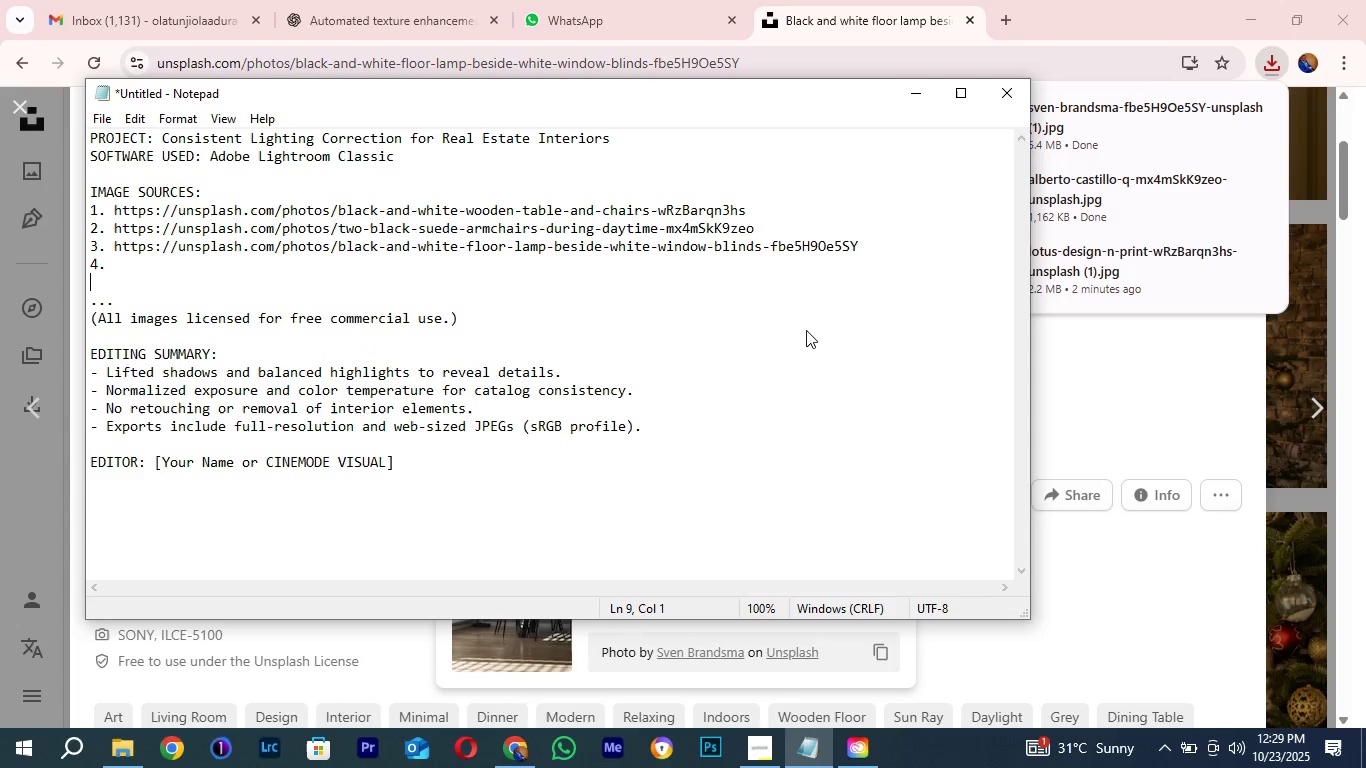 
key(Enter)
 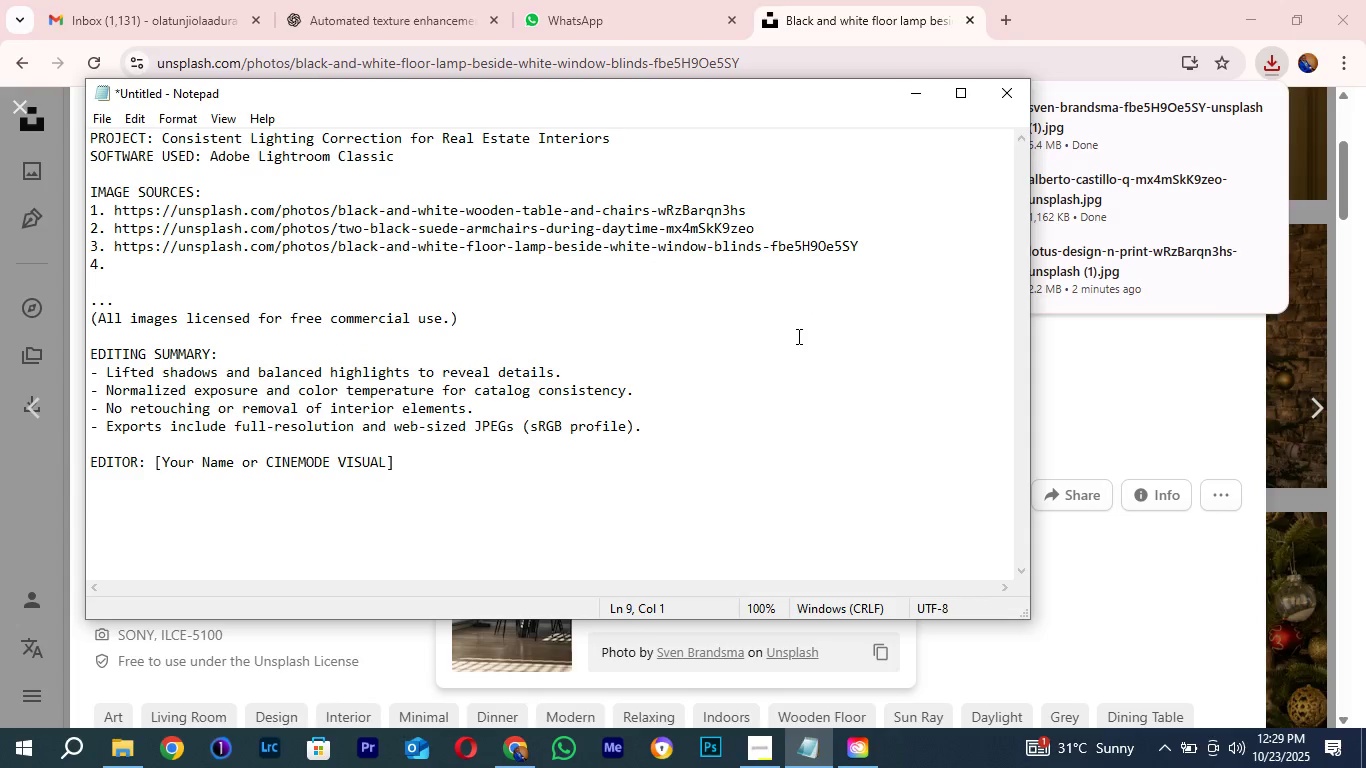 
key(5)
 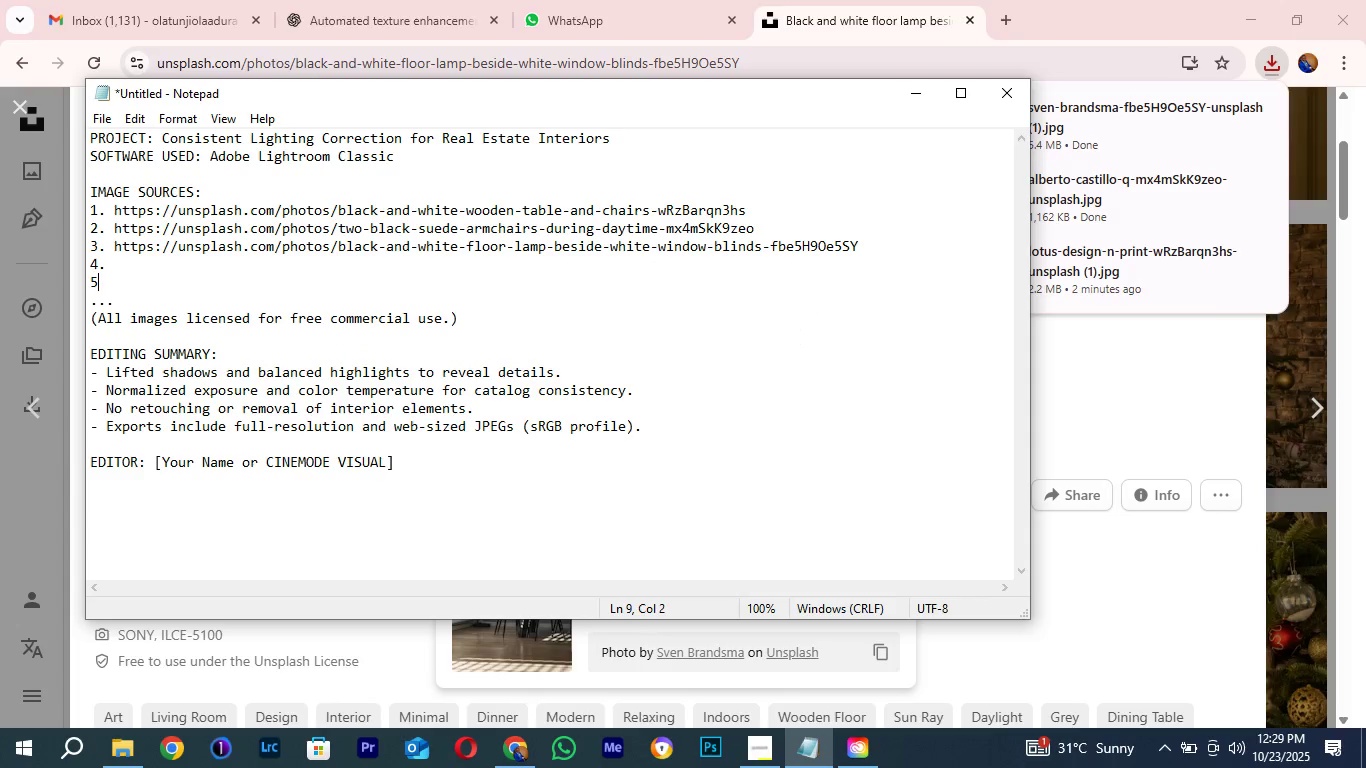 
key(Period)
 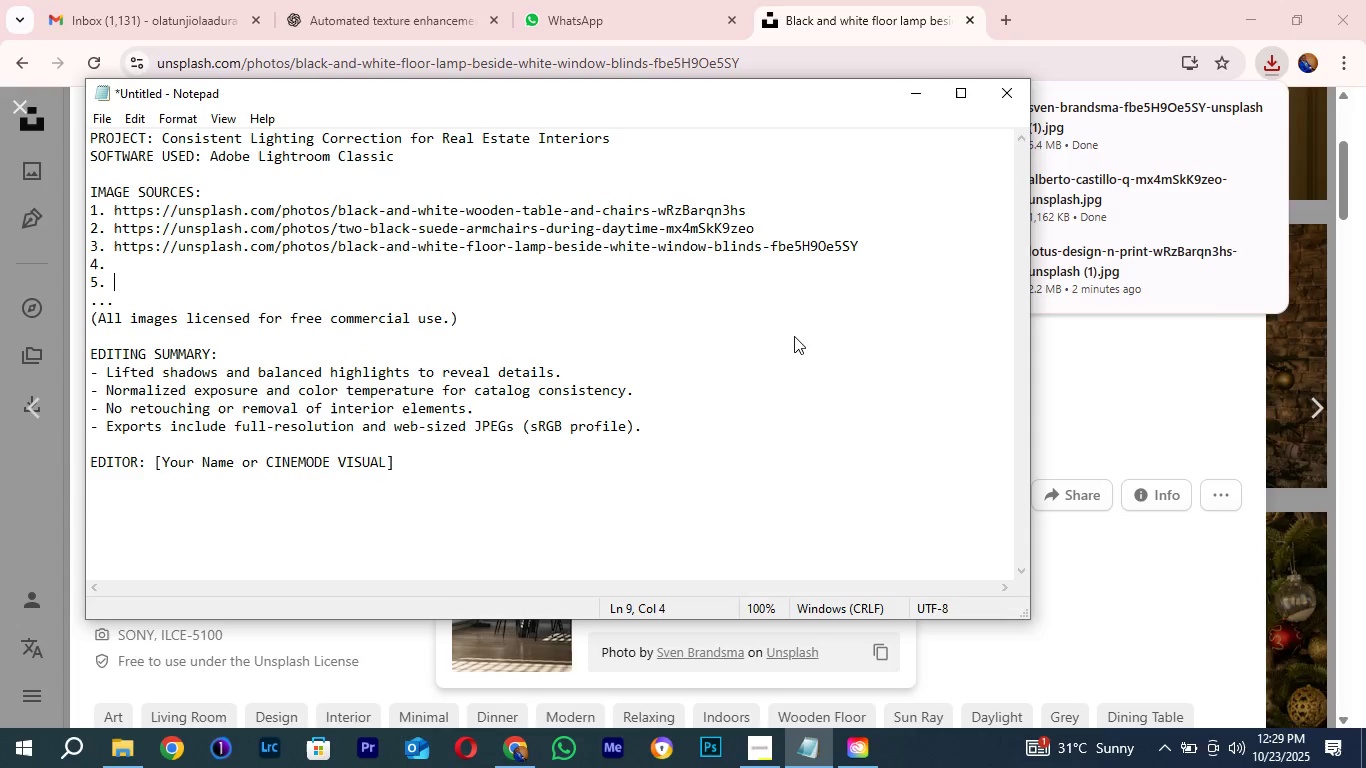 
key(Space)
 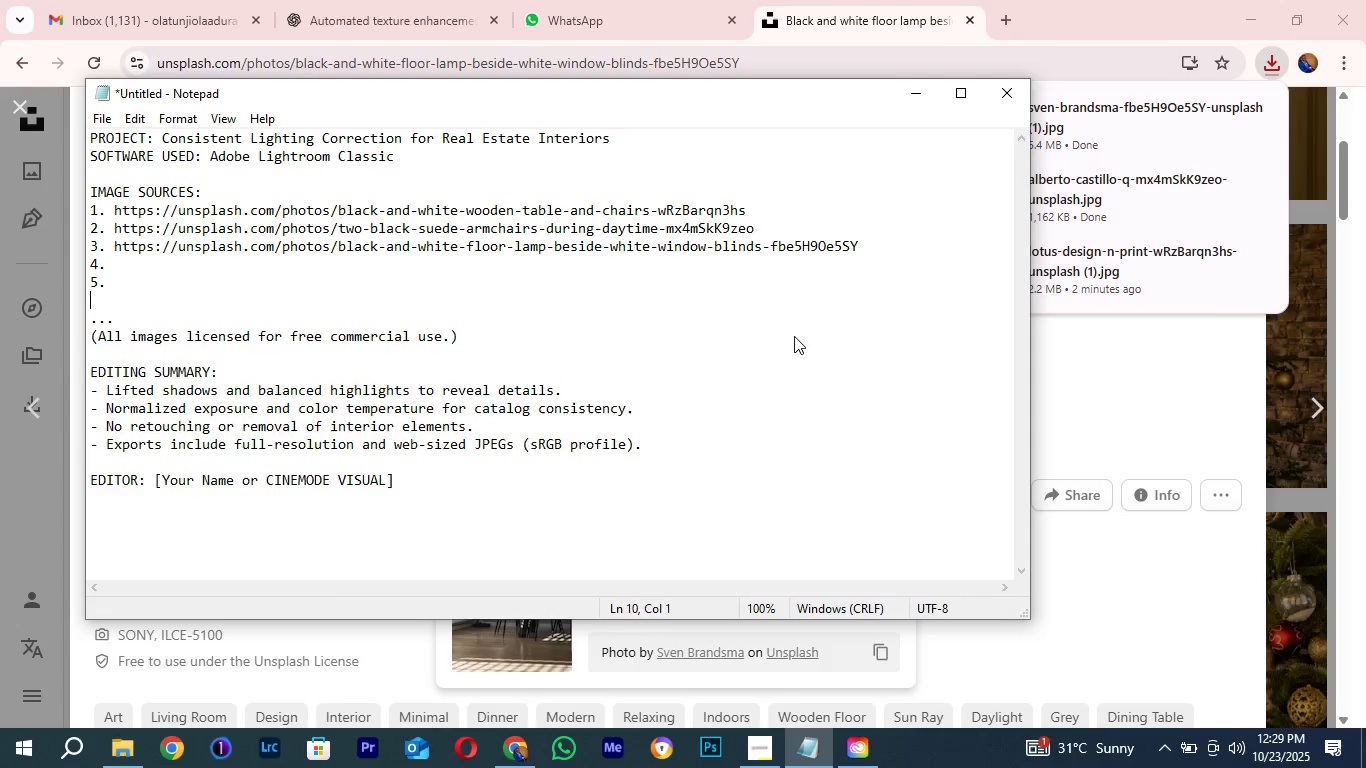 
key(Enter)
 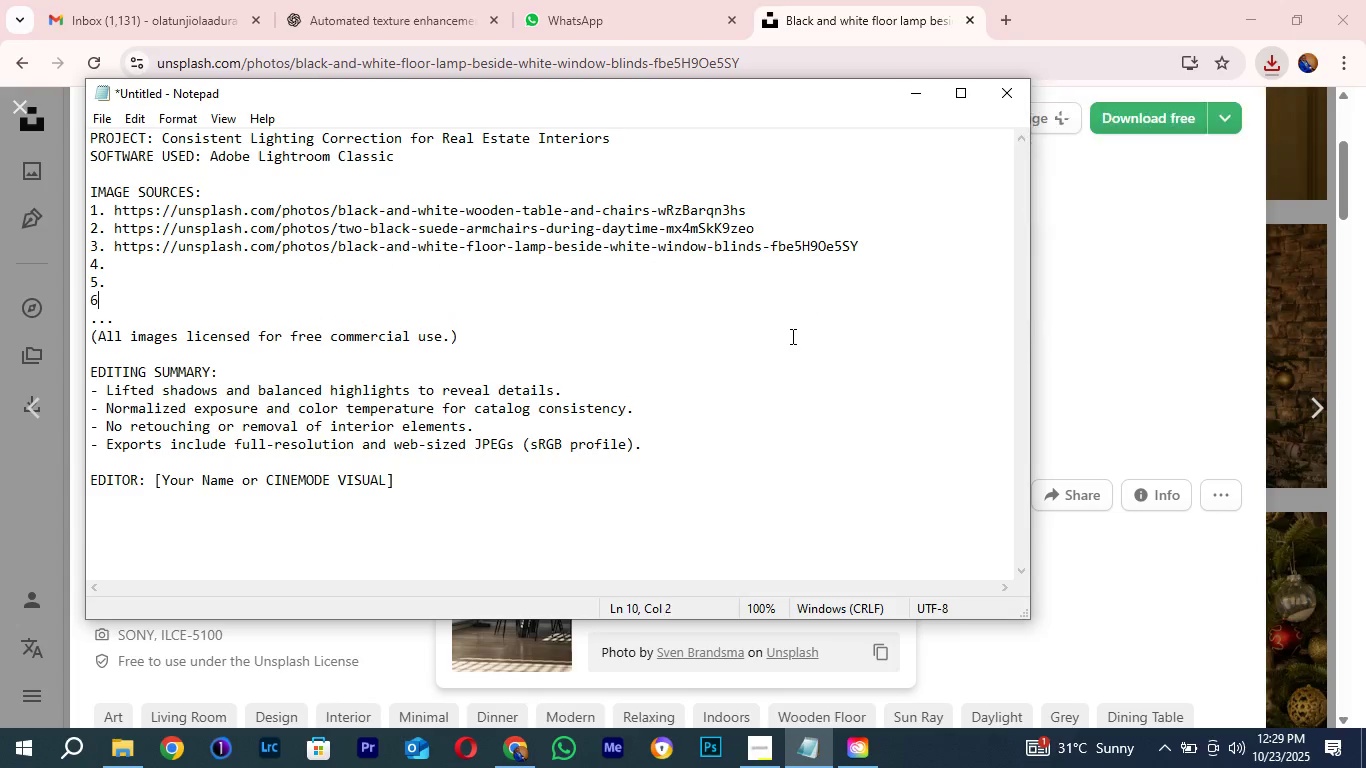 
key(6)
 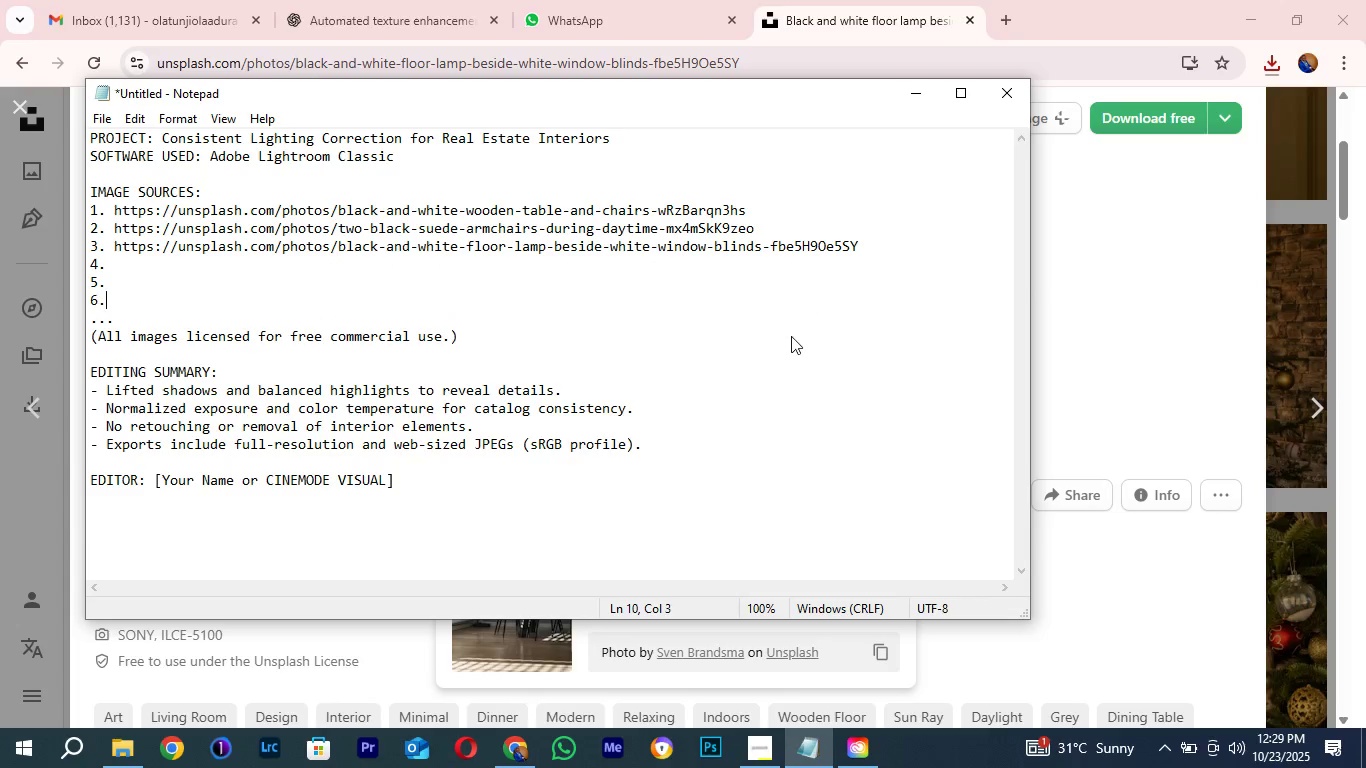 
key(Period)
 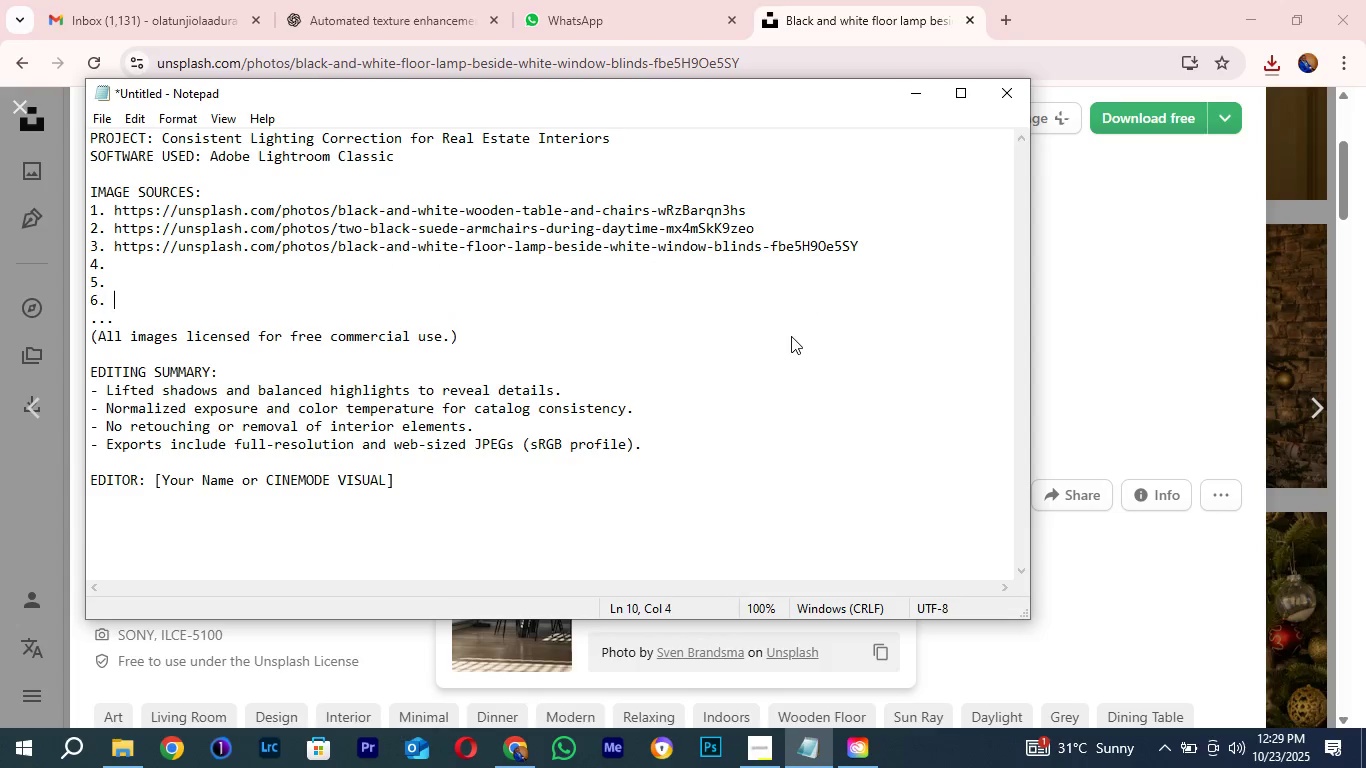 
key(Space)
 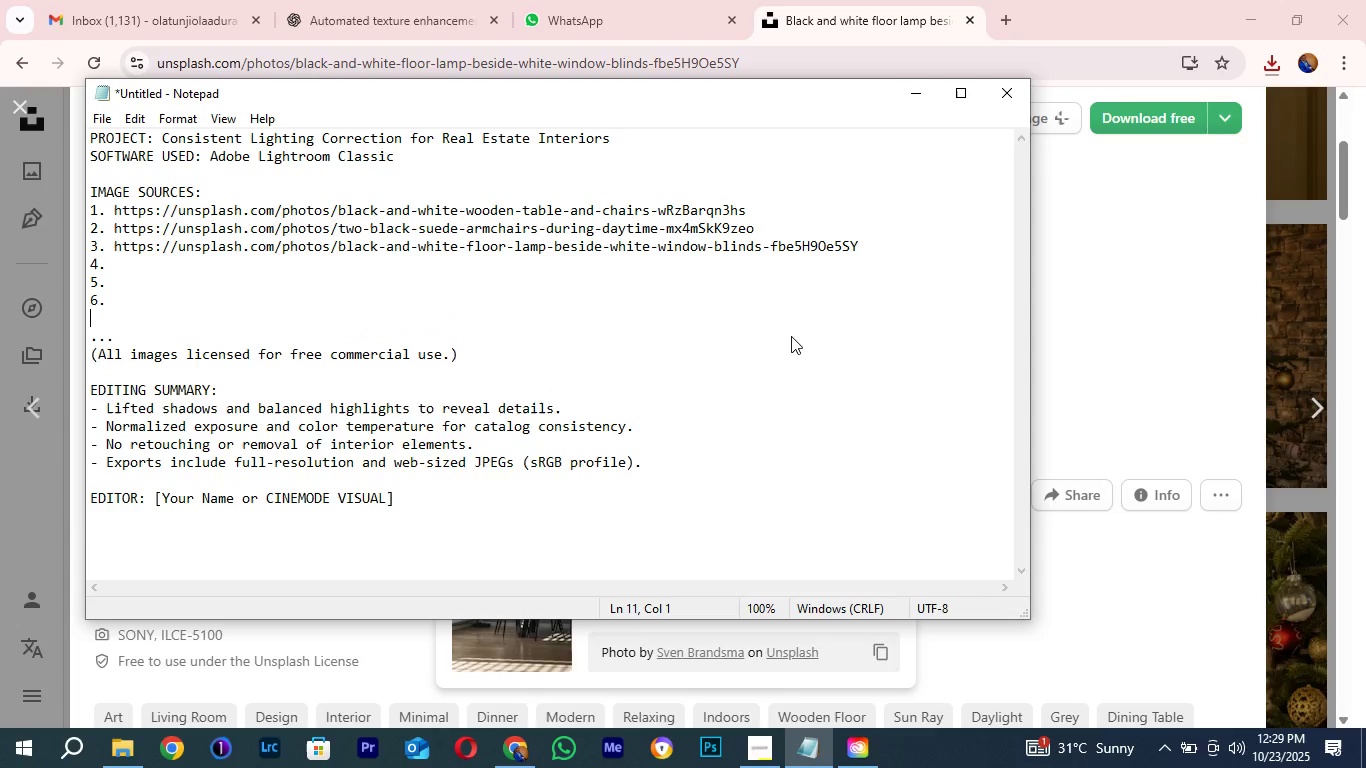 
key(Enter)
 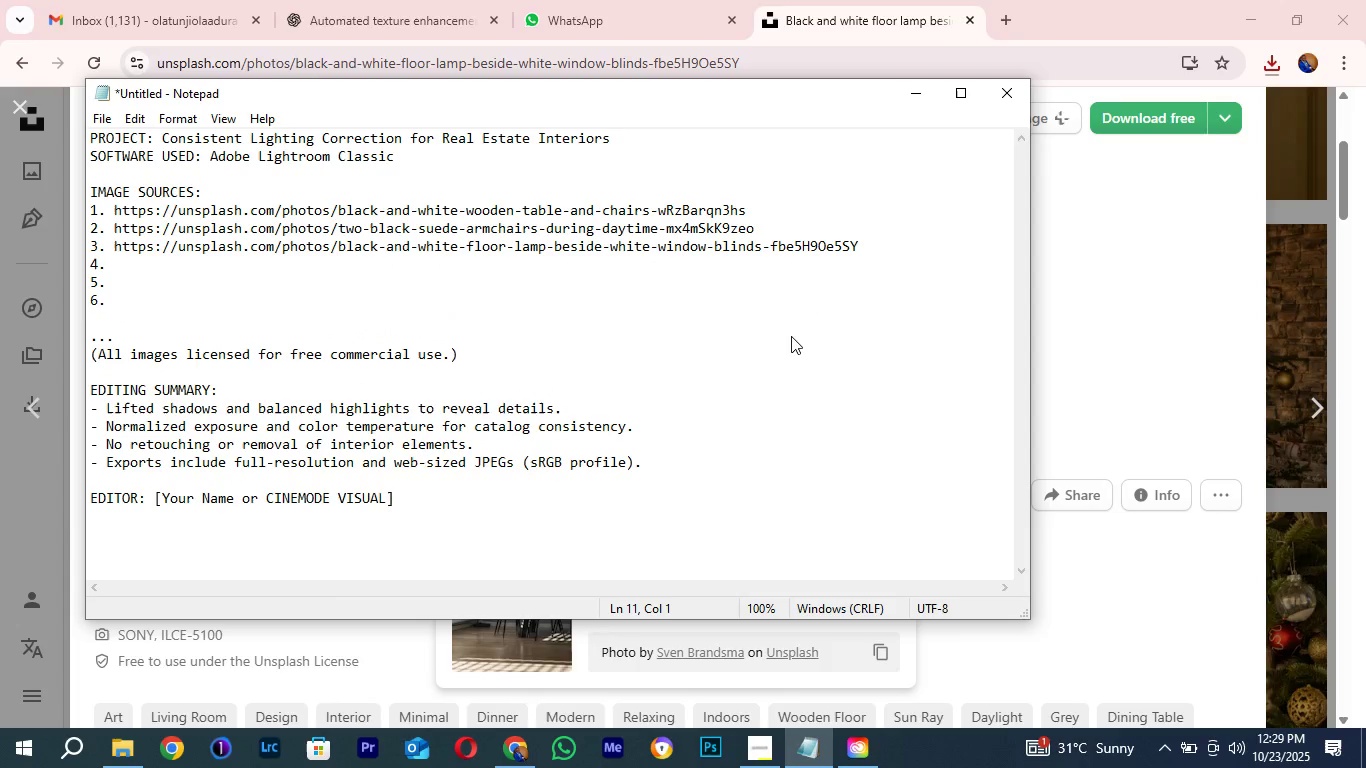 
key(7)
 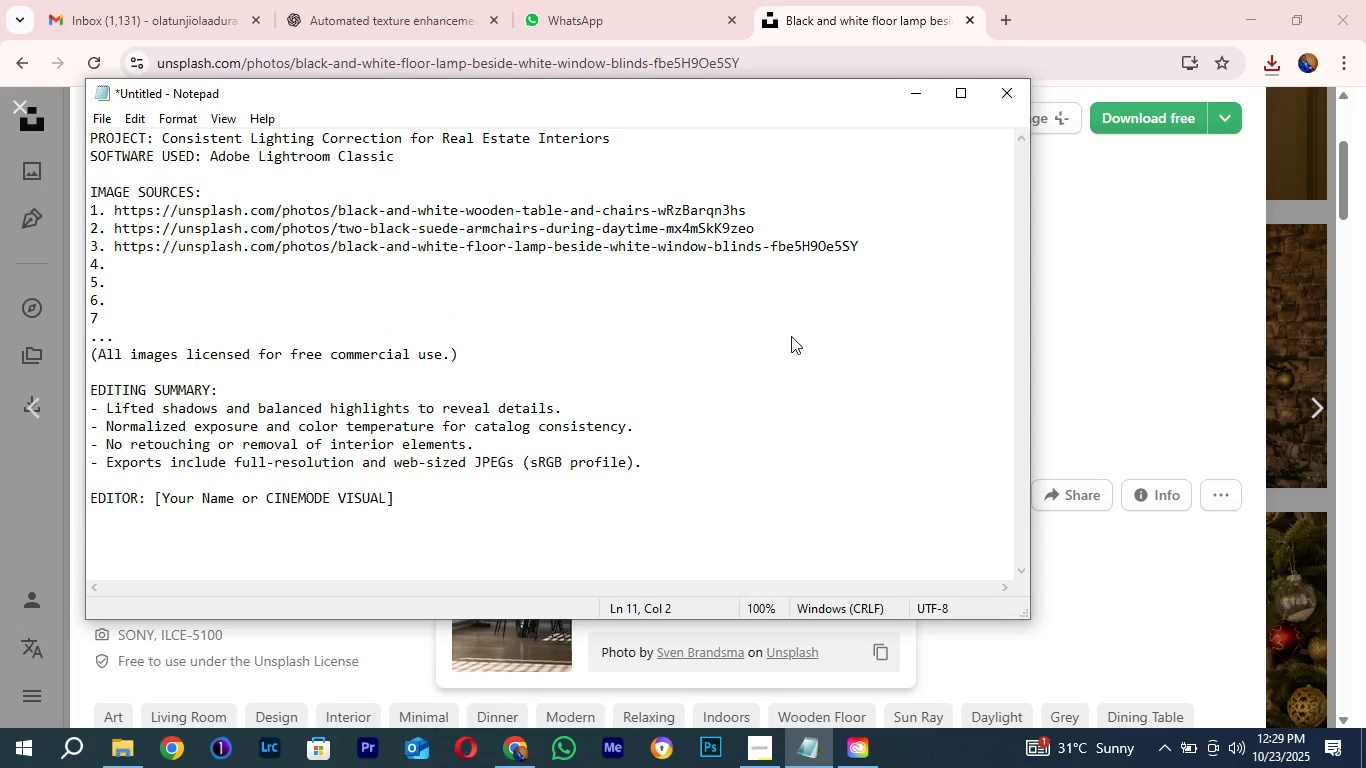 
key(Period)
 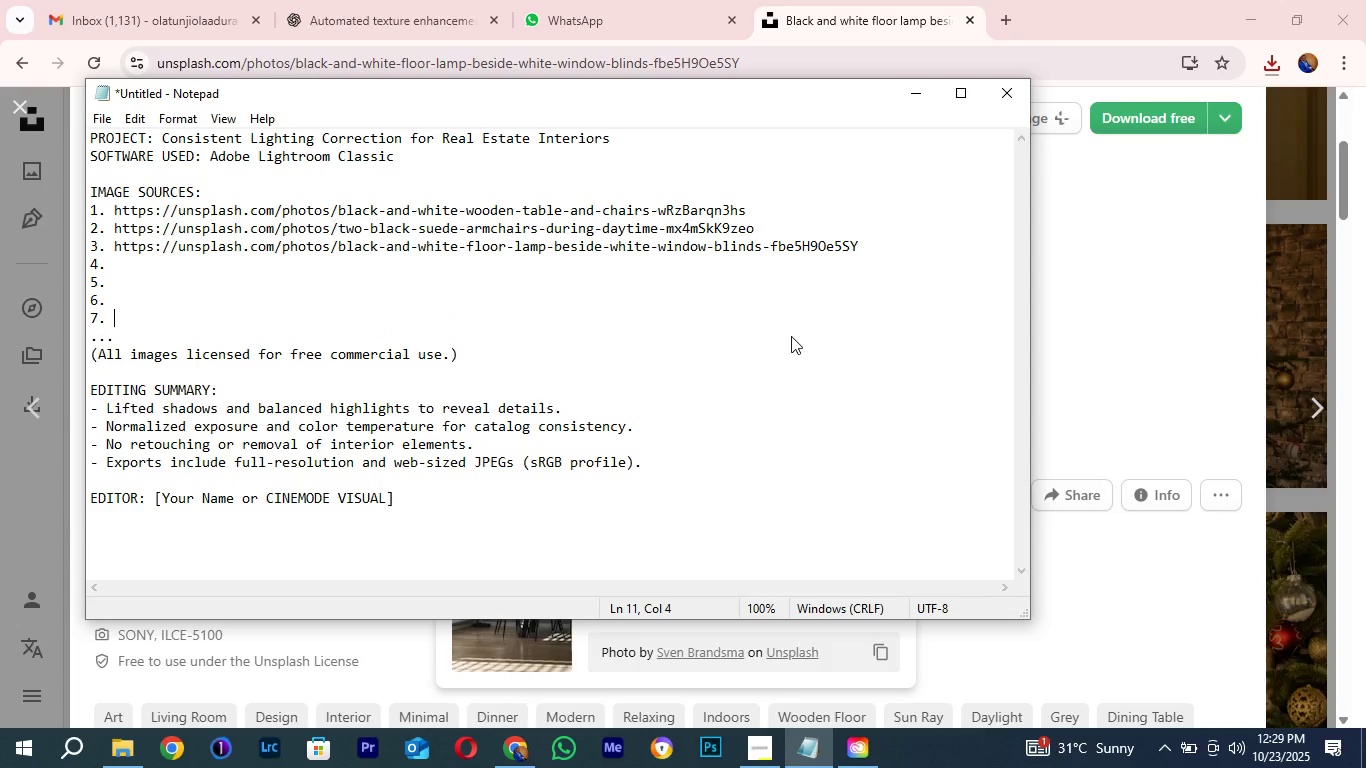 
key(Space)
 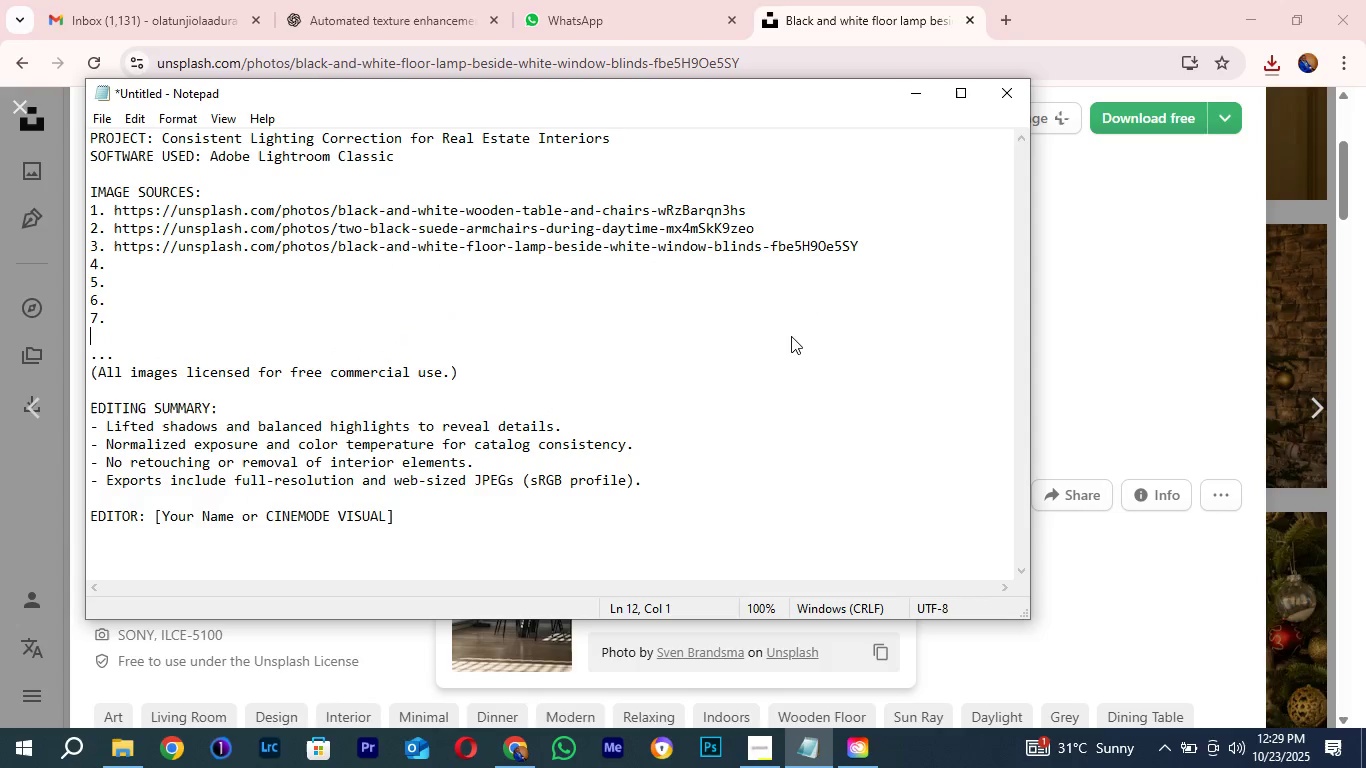 
key(Enter)
 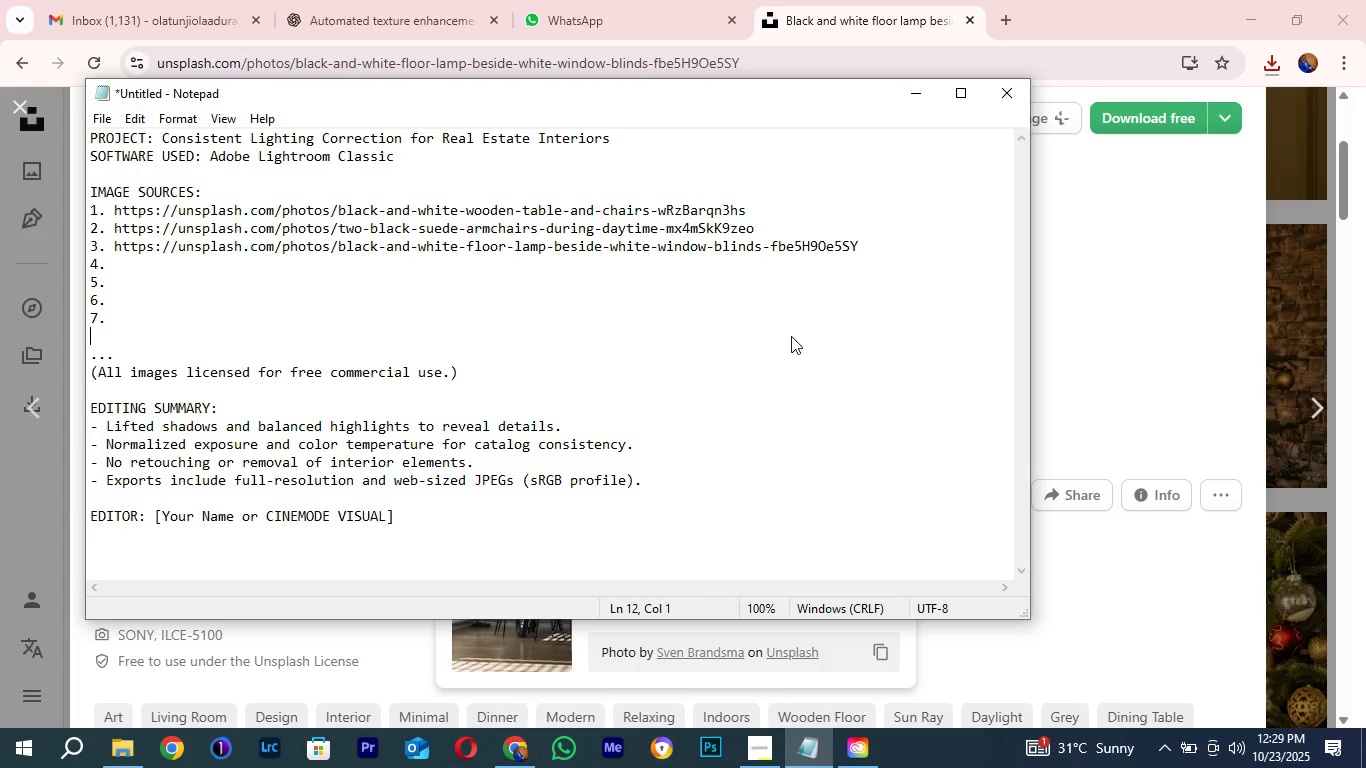 
key(8)
 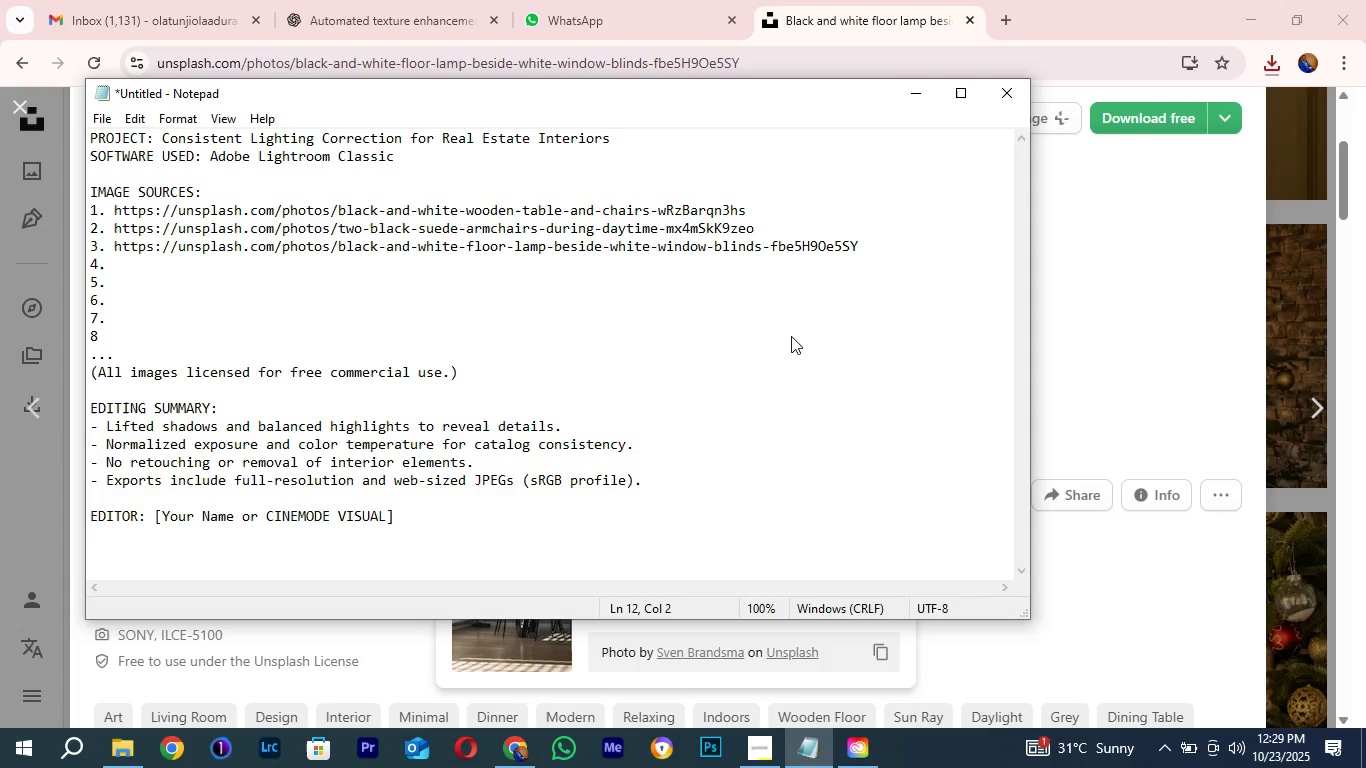 
key(Period)
 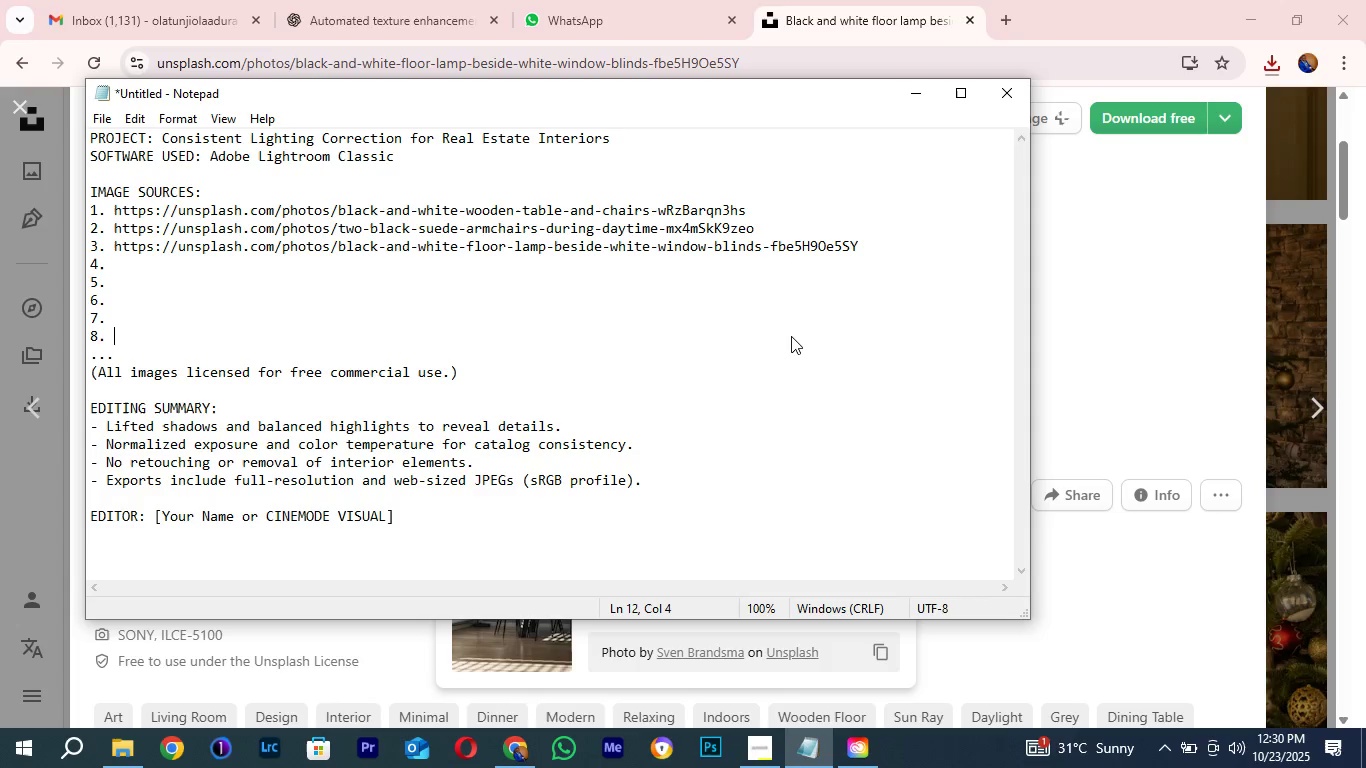 
key(Space)
 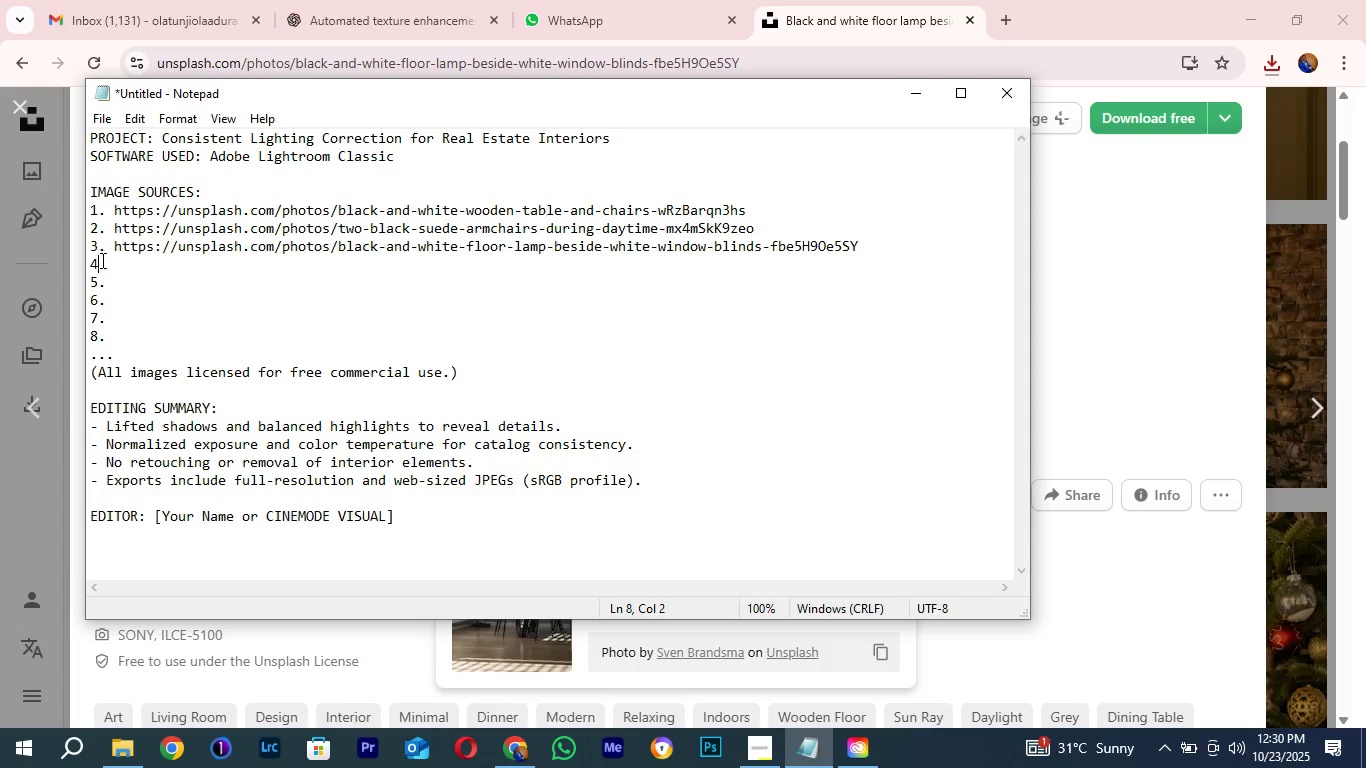 
double_click([115, 260])
 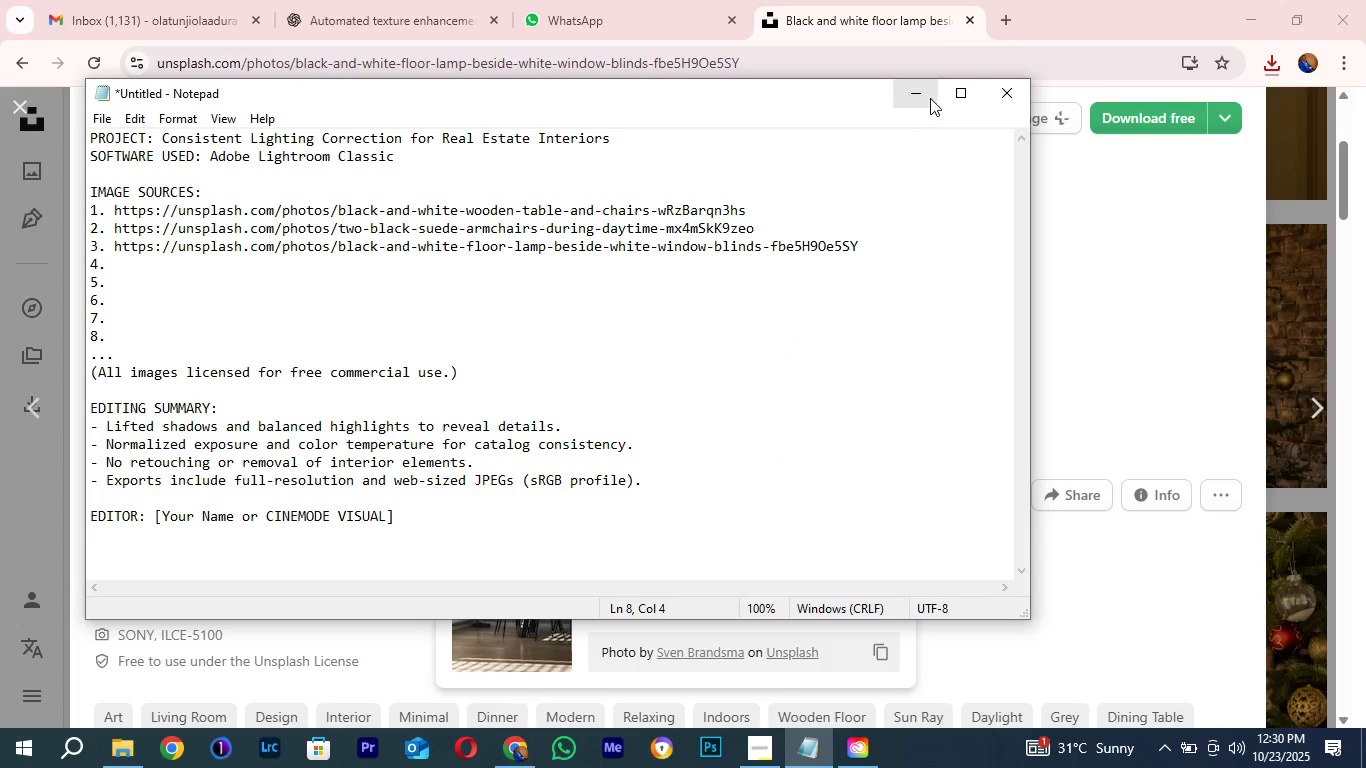 
left_click([930, 98])
 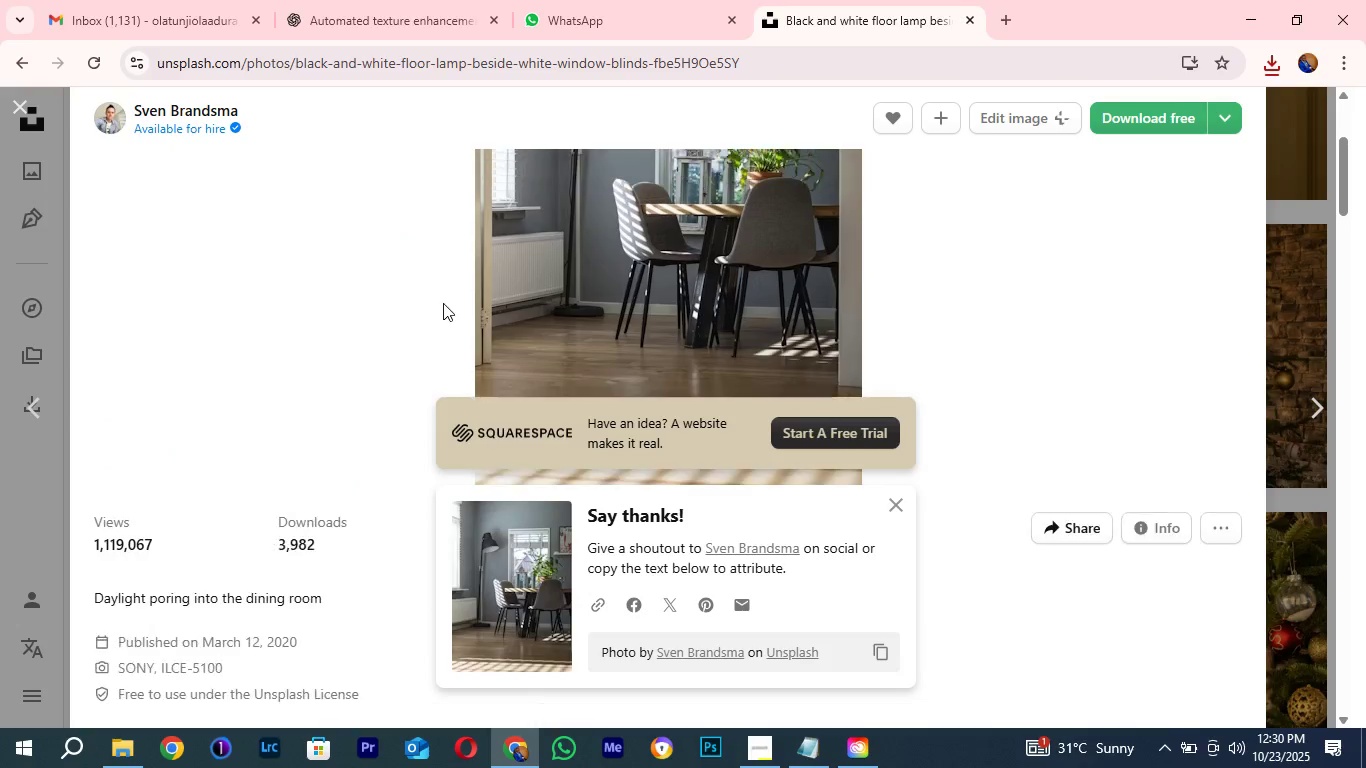 
scroll: coordinate [132, 230], scroll_direction: up, amount: 10.0
 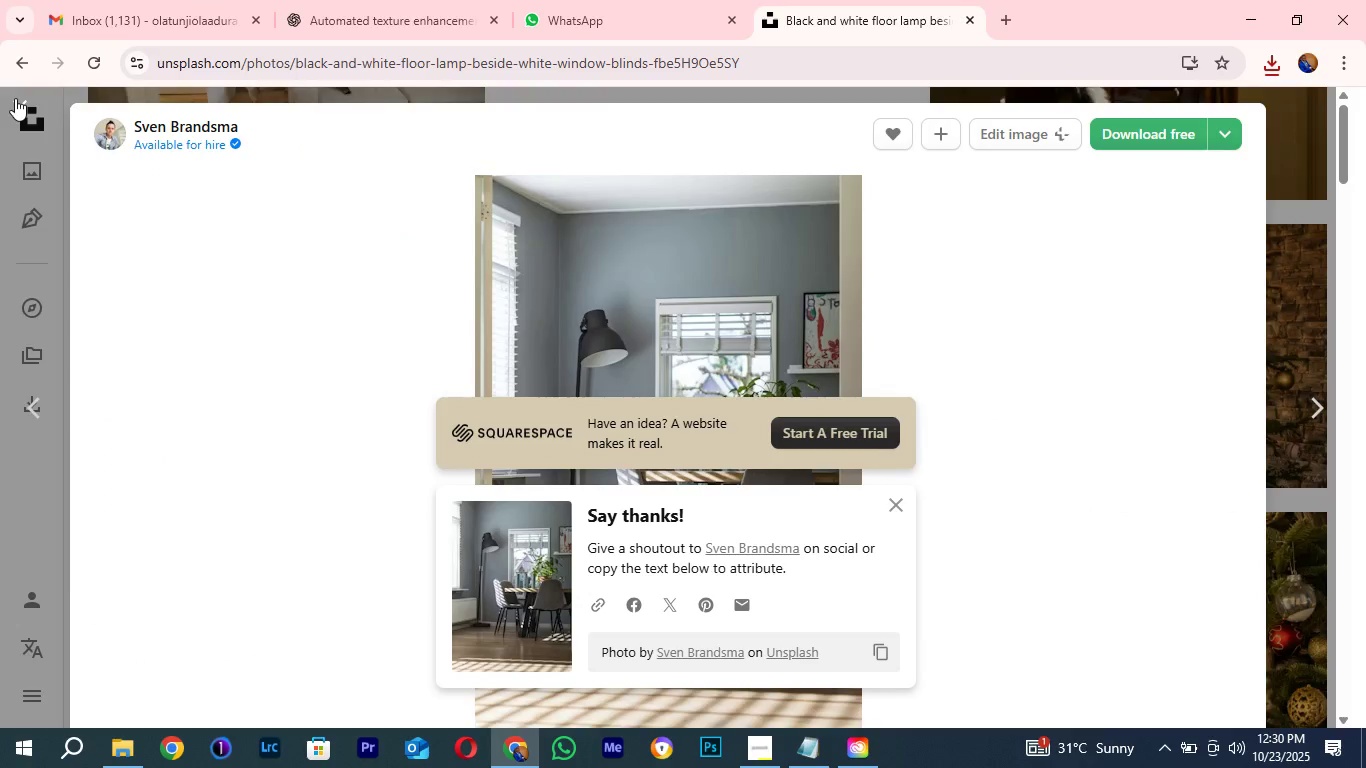 
left_click([15, 98])
 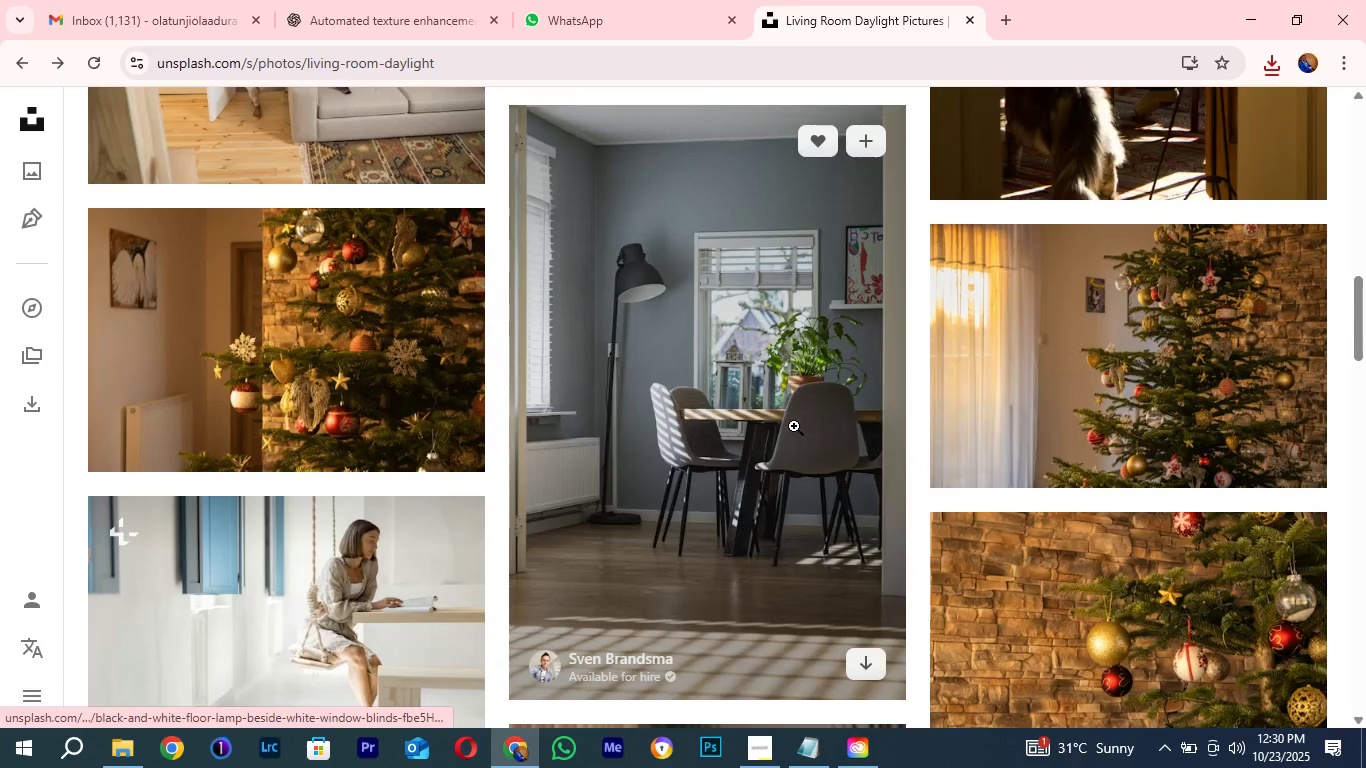 
scroll: coordinate [796, 444], scroll_direction: down, amount: 9.0
 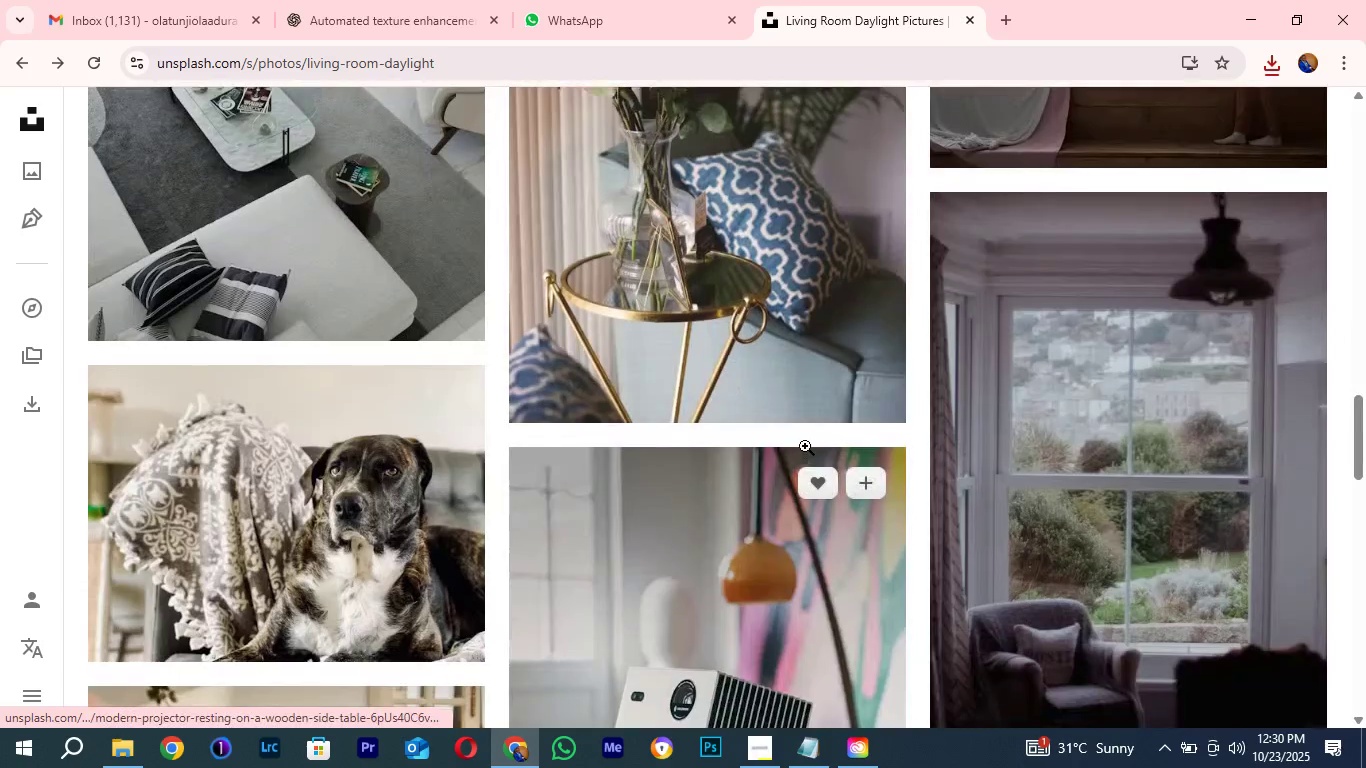 
scroll: coordinate [805, 446], scroll_direction: up, amount: 3.0
 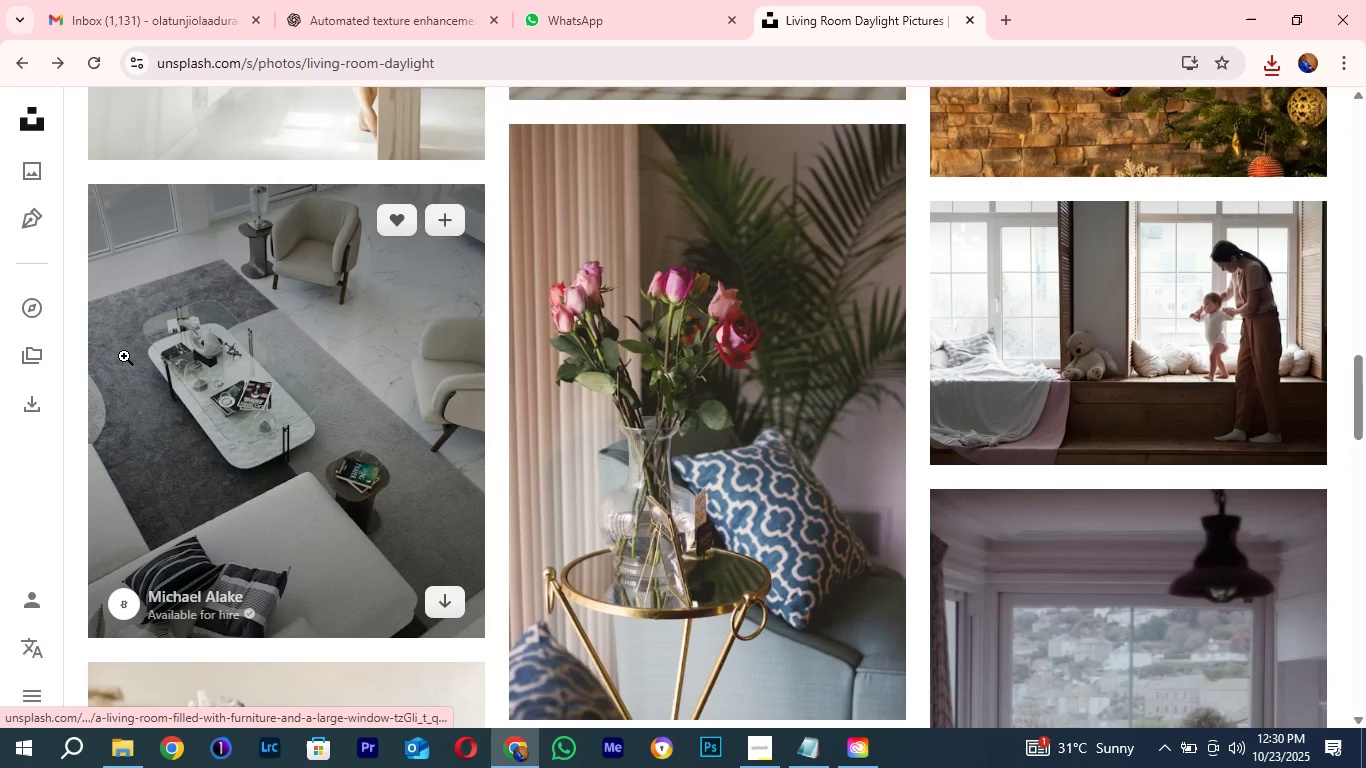 
left_click([124, 356])
 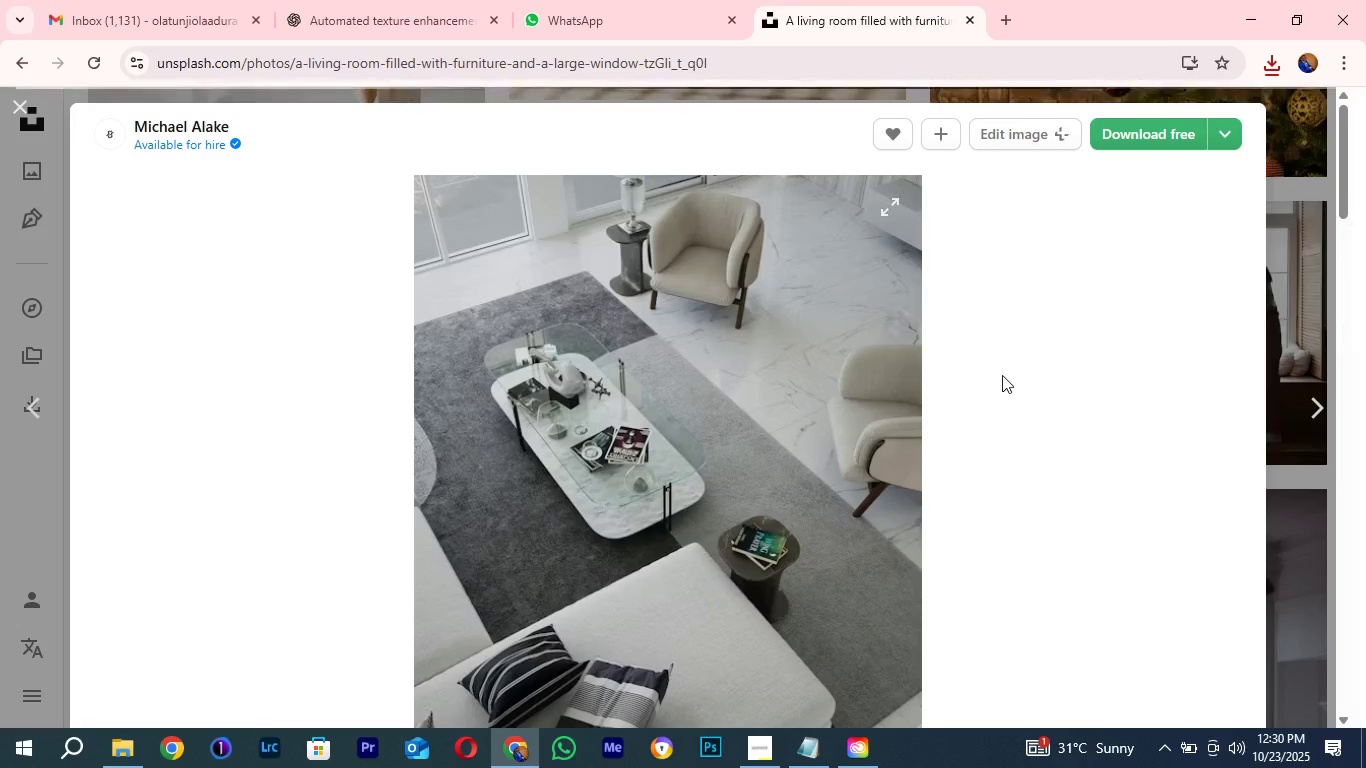 
scroll: coordinate [966, 410], scroll_direction: none, amount: 0.0
 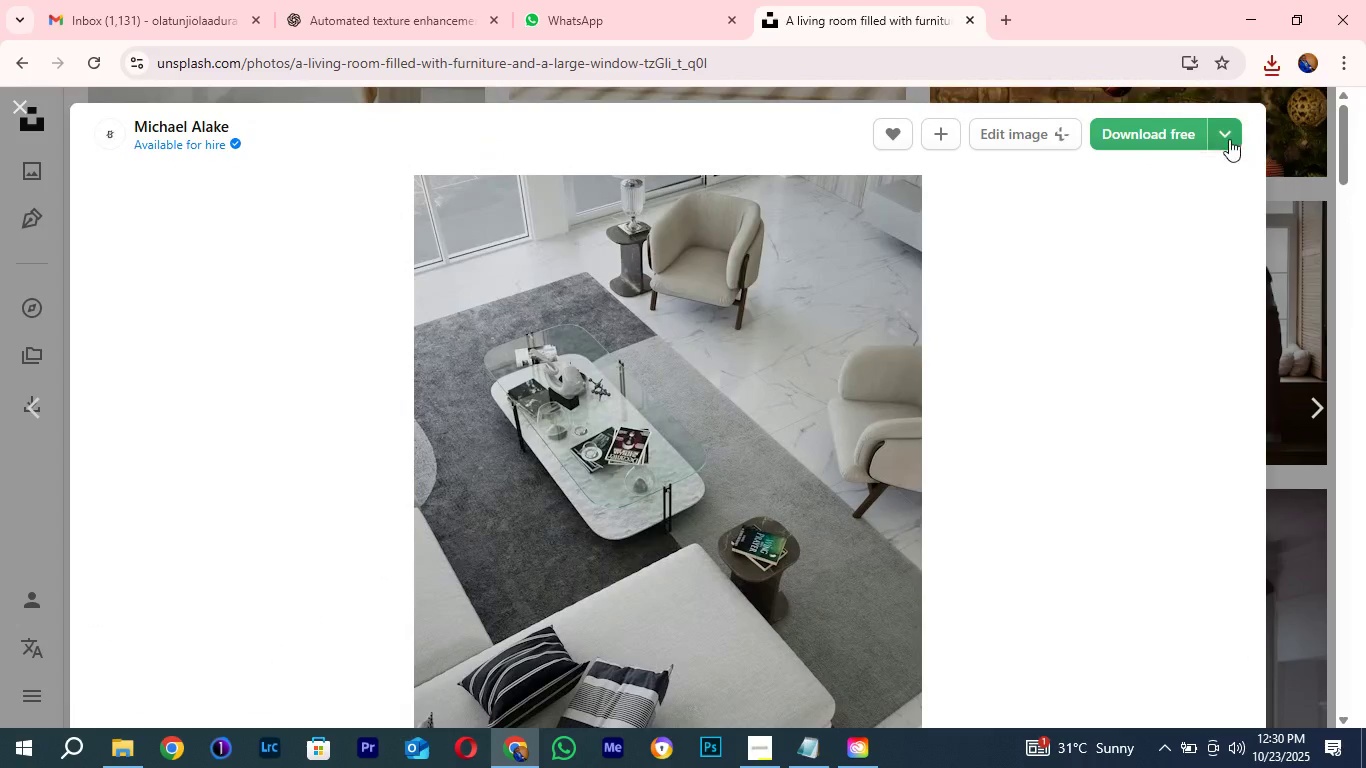 
left_click([1229, 139])
 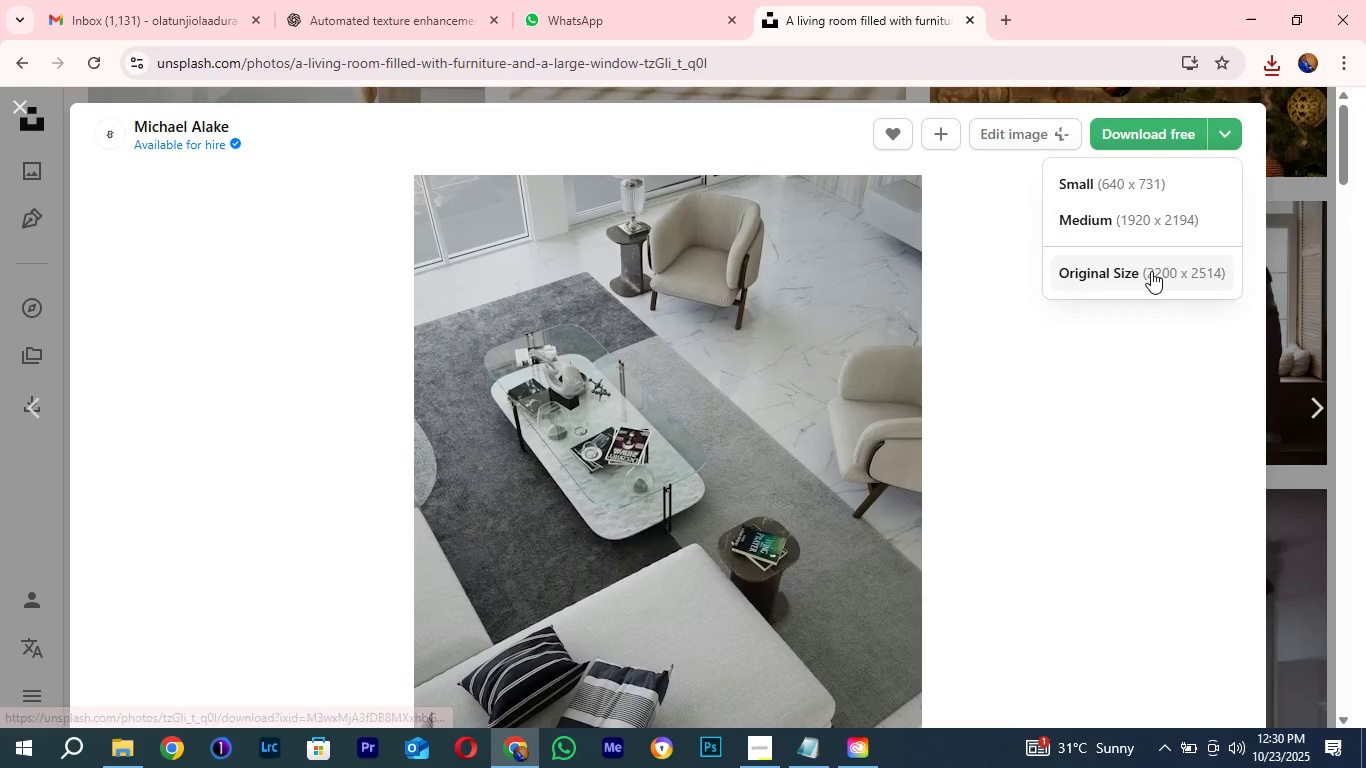 
left_click([1151, 271])
 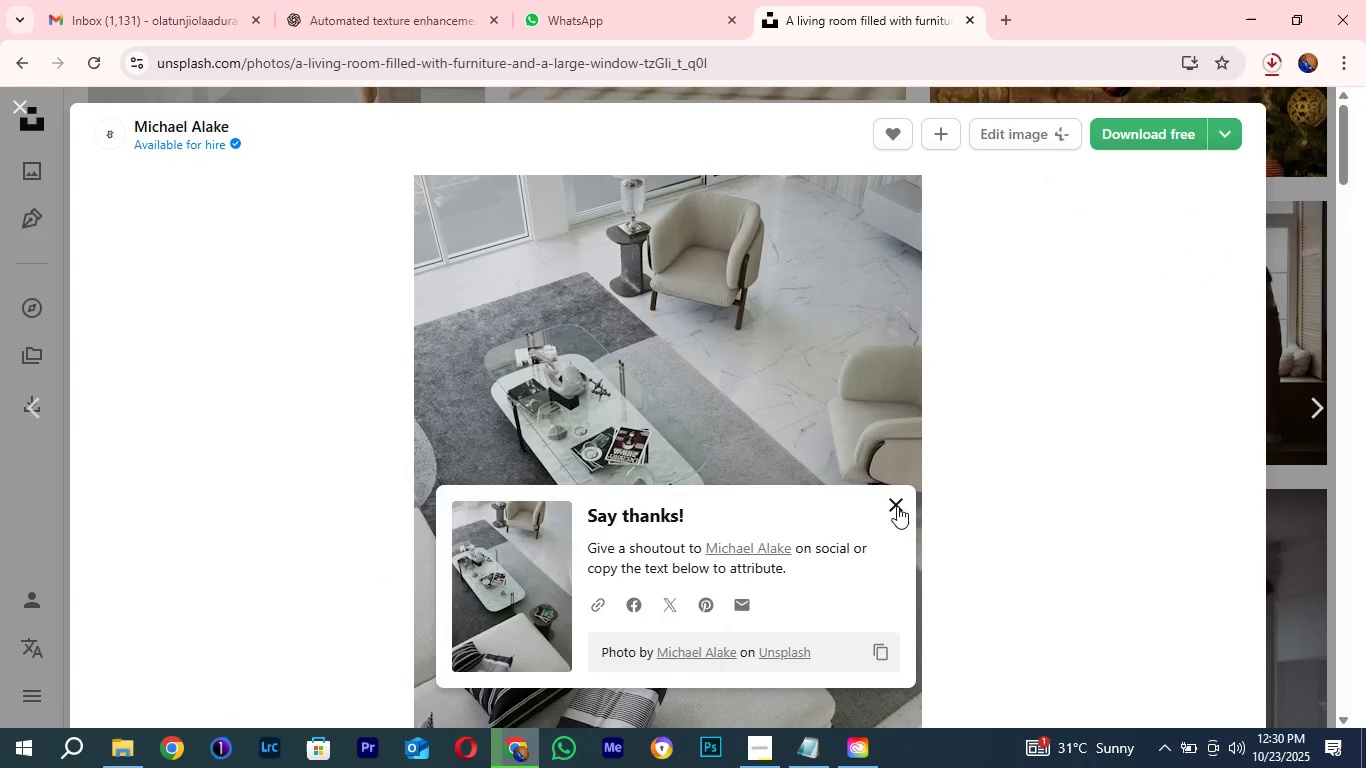 
scroll: coordinate [987, 499], scroll_direction: down, amount: 5.0
 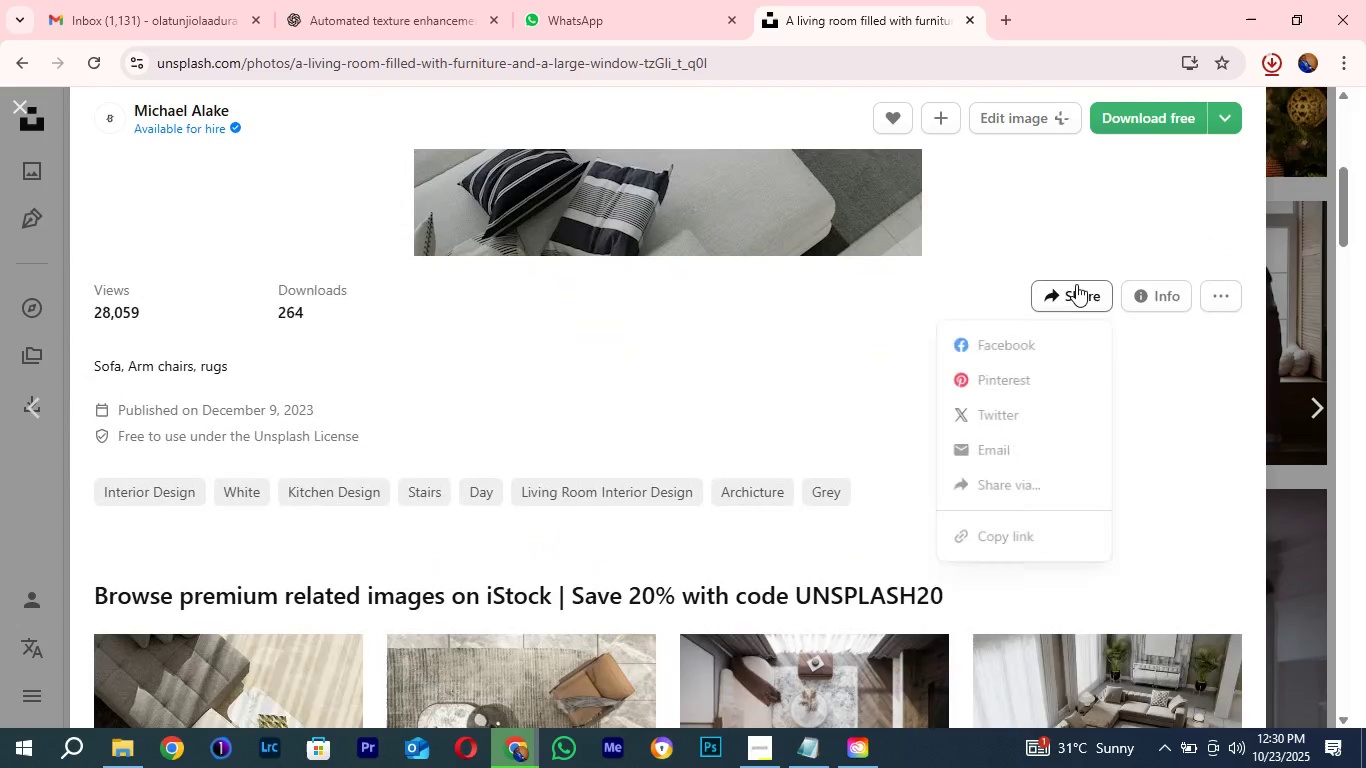 
left_click([1076, 284])
 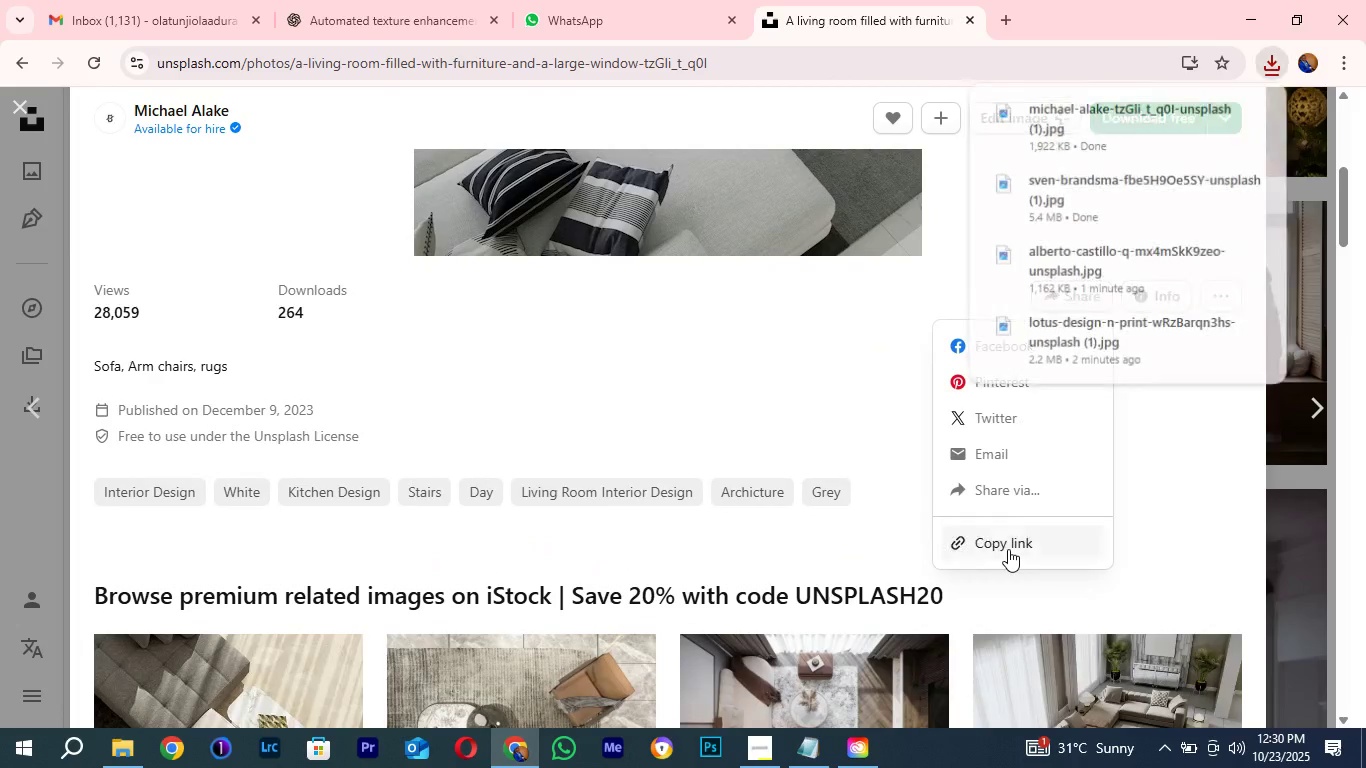 
left_click([1008, 549])
 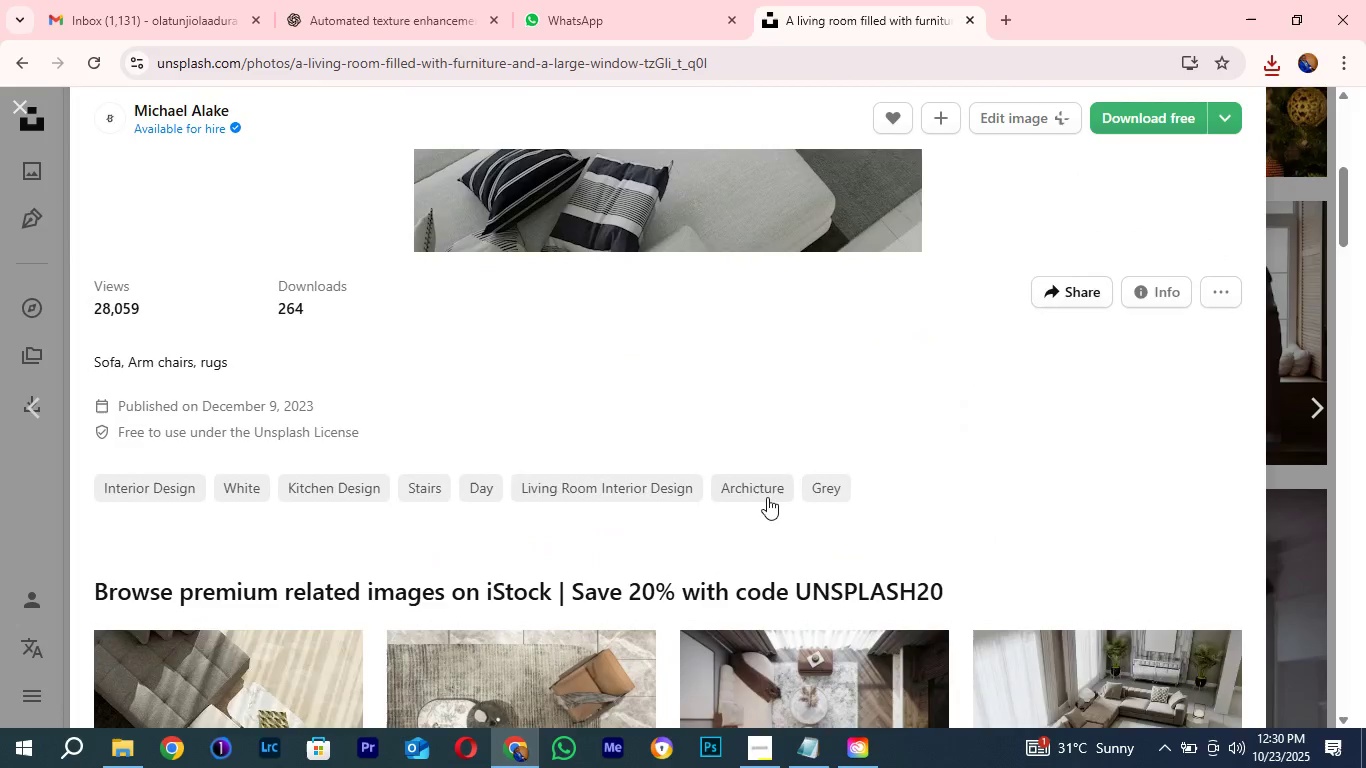 
scroll: coordinate [754, 482], scroll_direction: down, amount: 1.0
 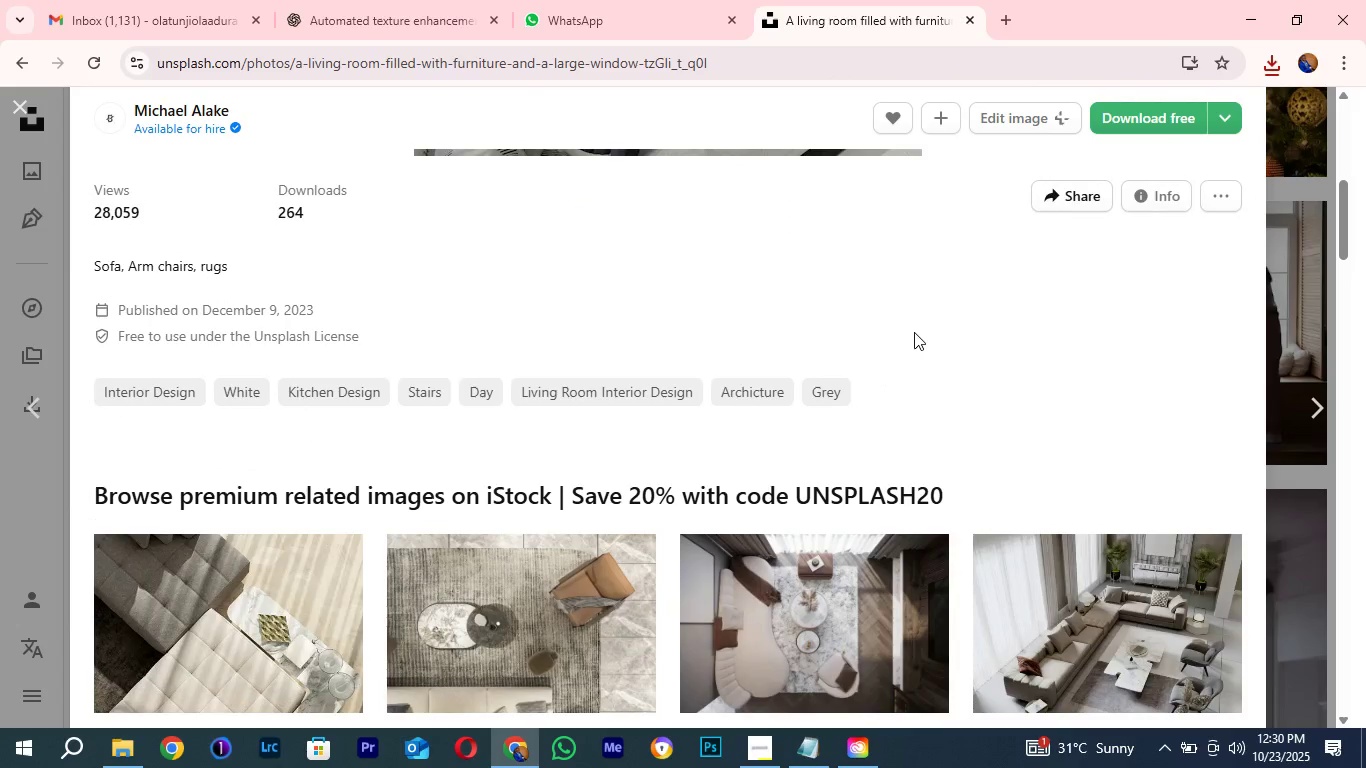 
left_click([914, 330])
 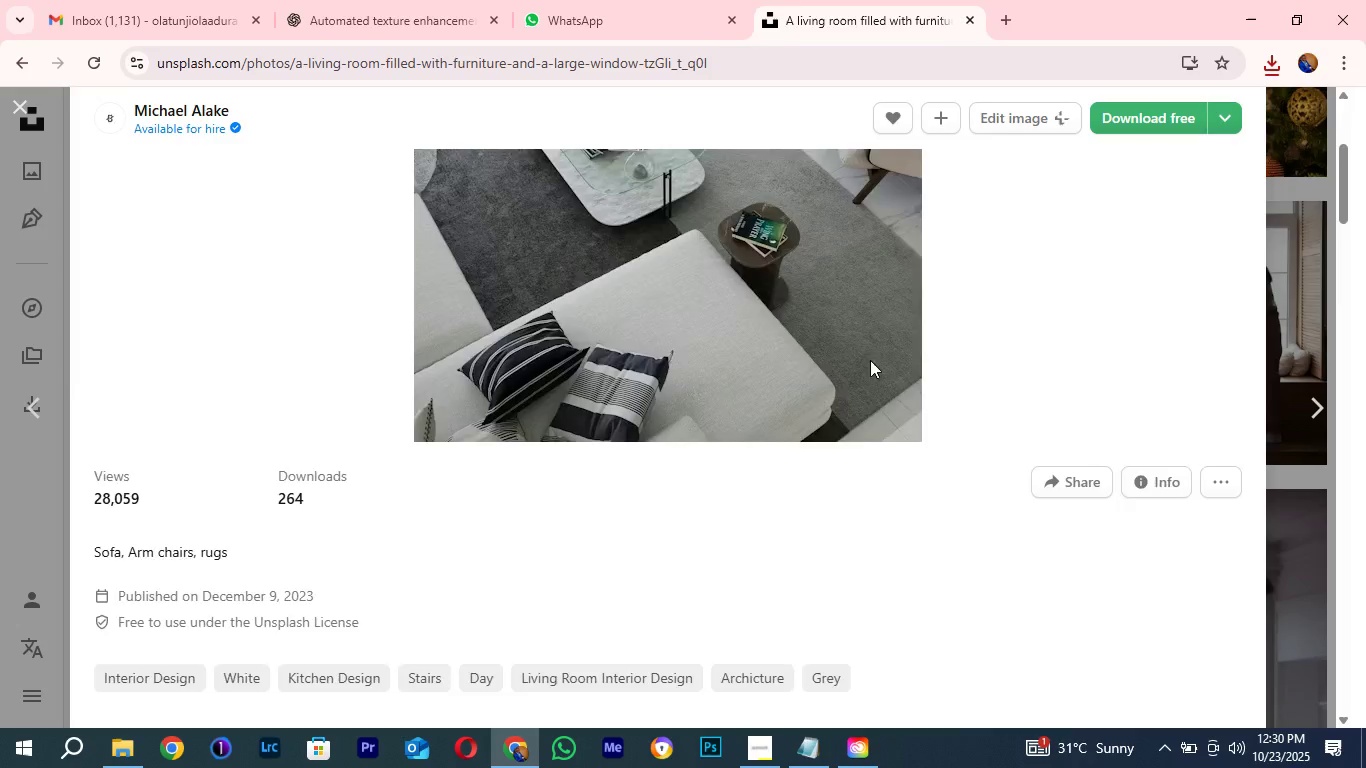 
scroll: coordinate [870, 360], scroll_direction: up, amount: 6.0
 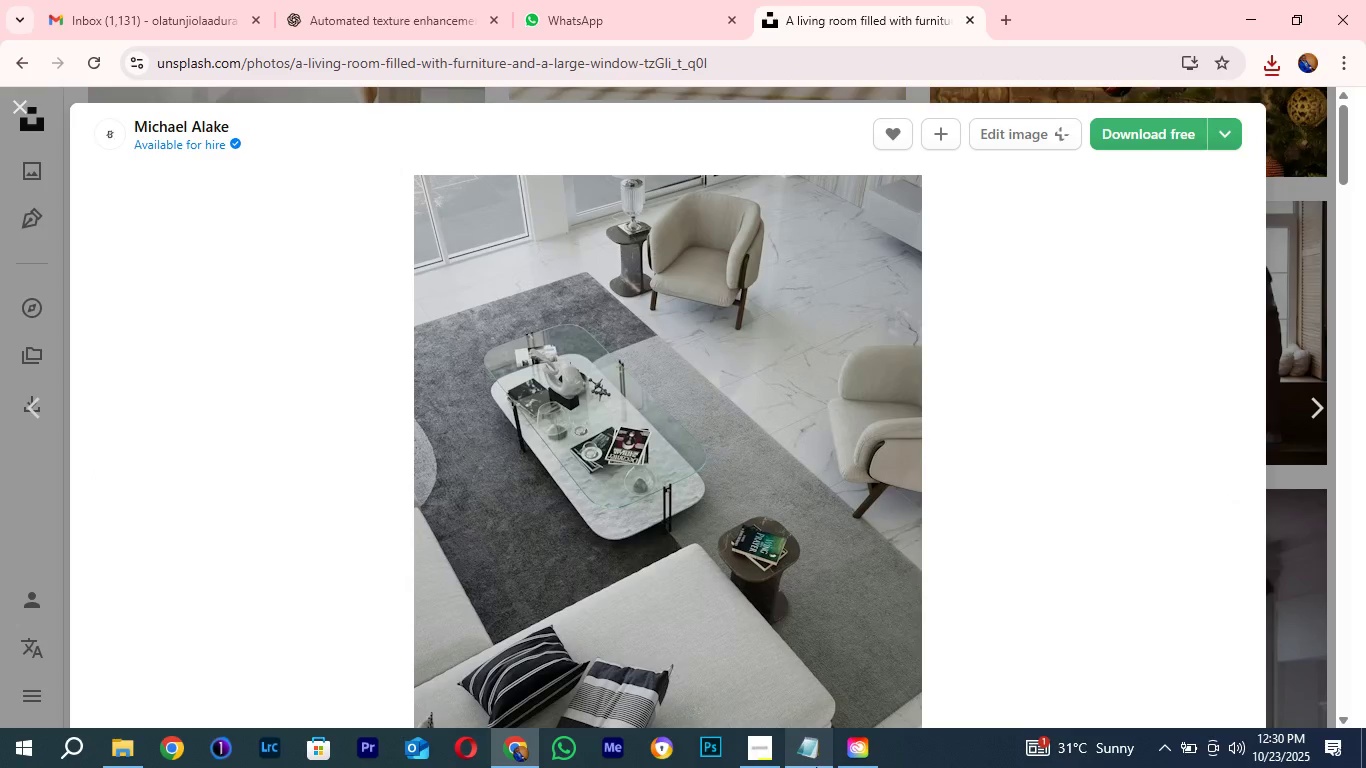 
left_click([816, 767])
 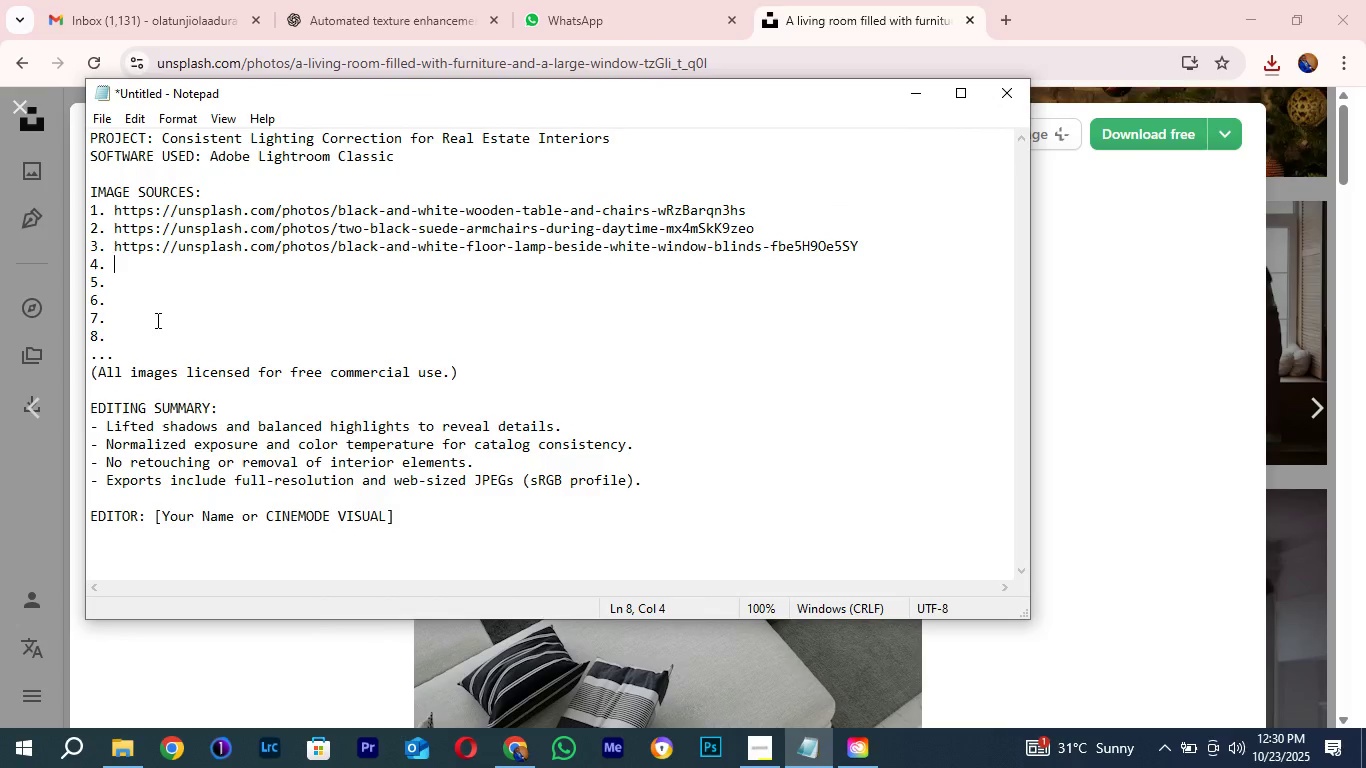 
key(Control+V)
 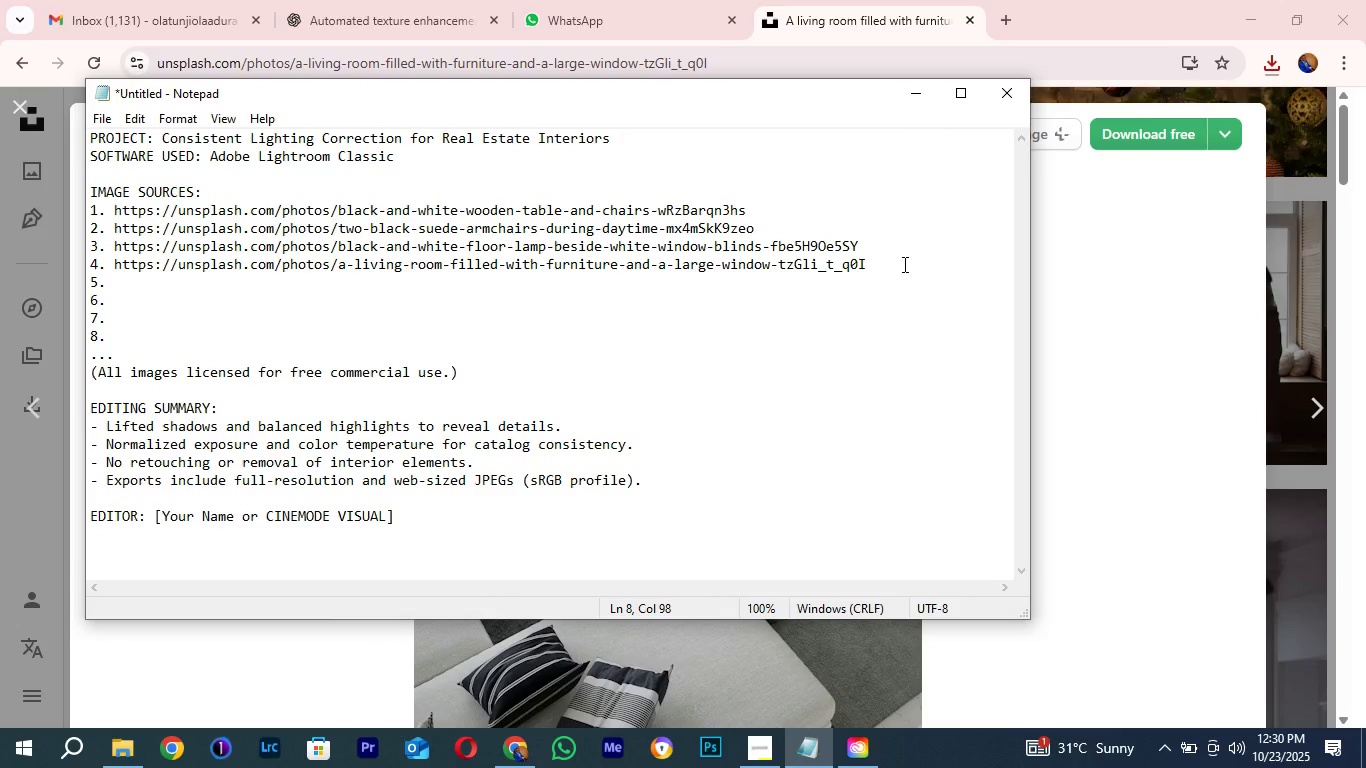 
key(Enter)
 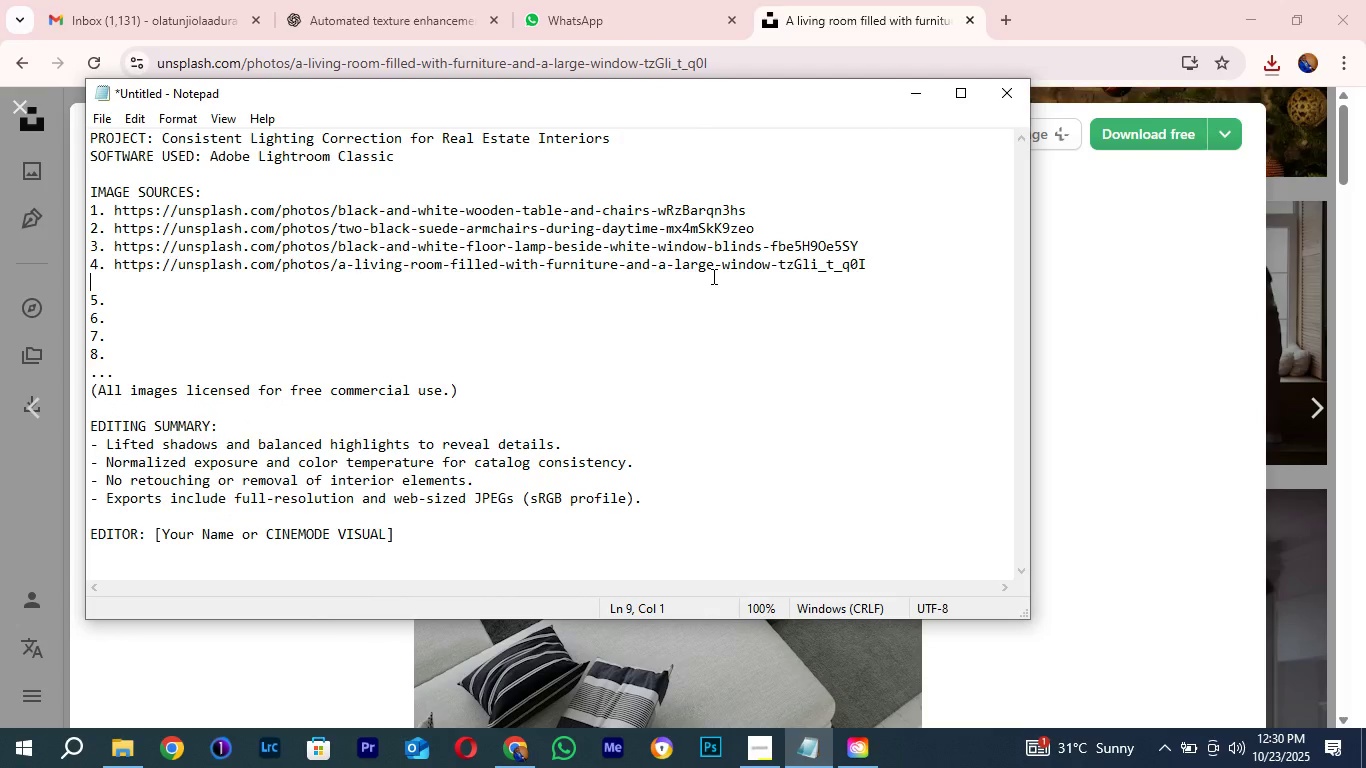 
key(Control+Z)
 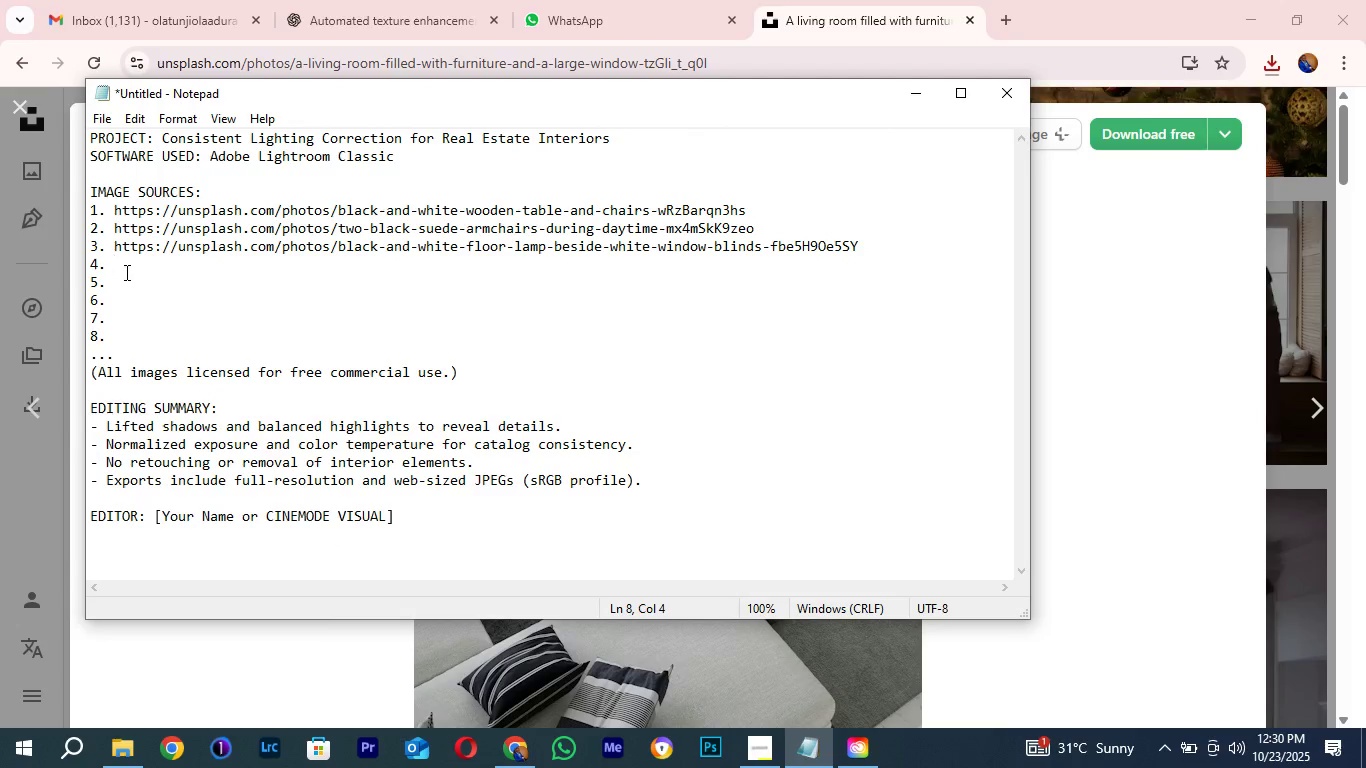 
left_click([123, 272])
 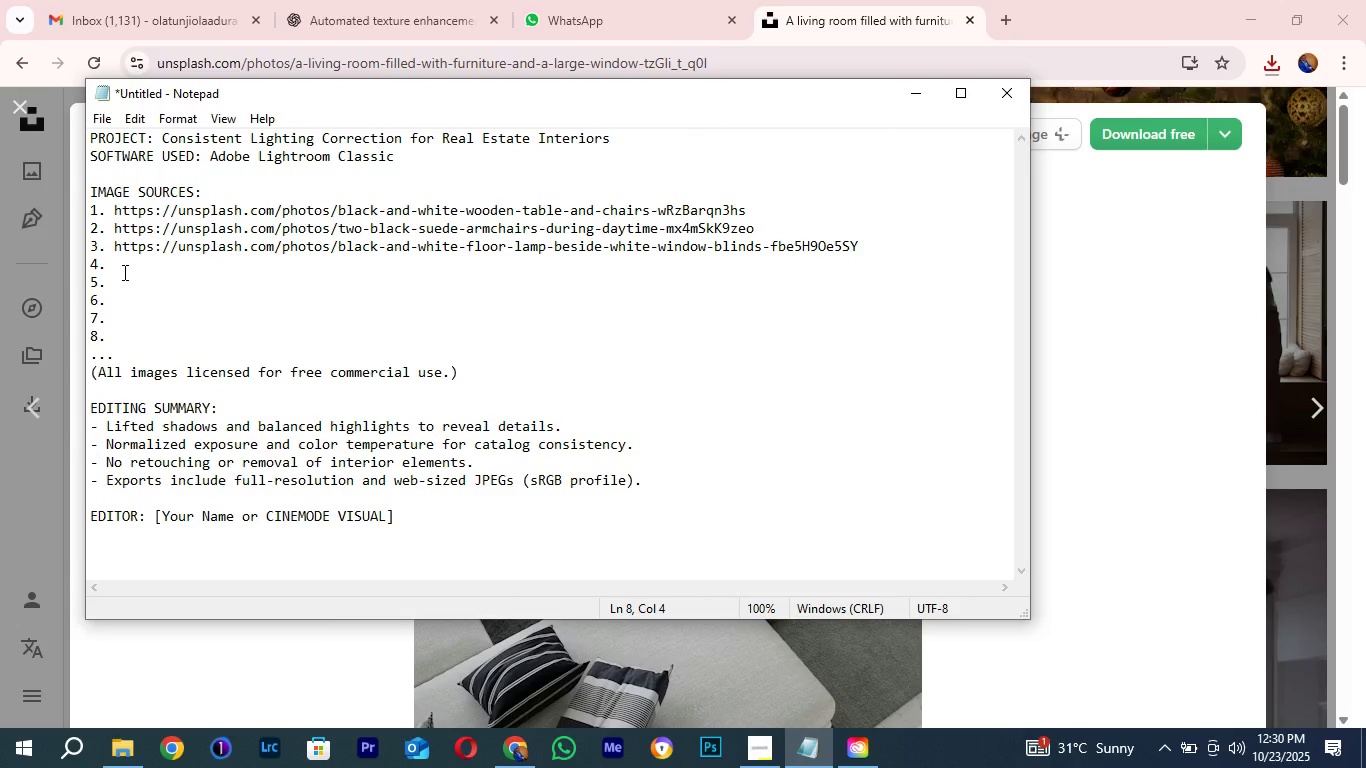 
key(Control+V)
 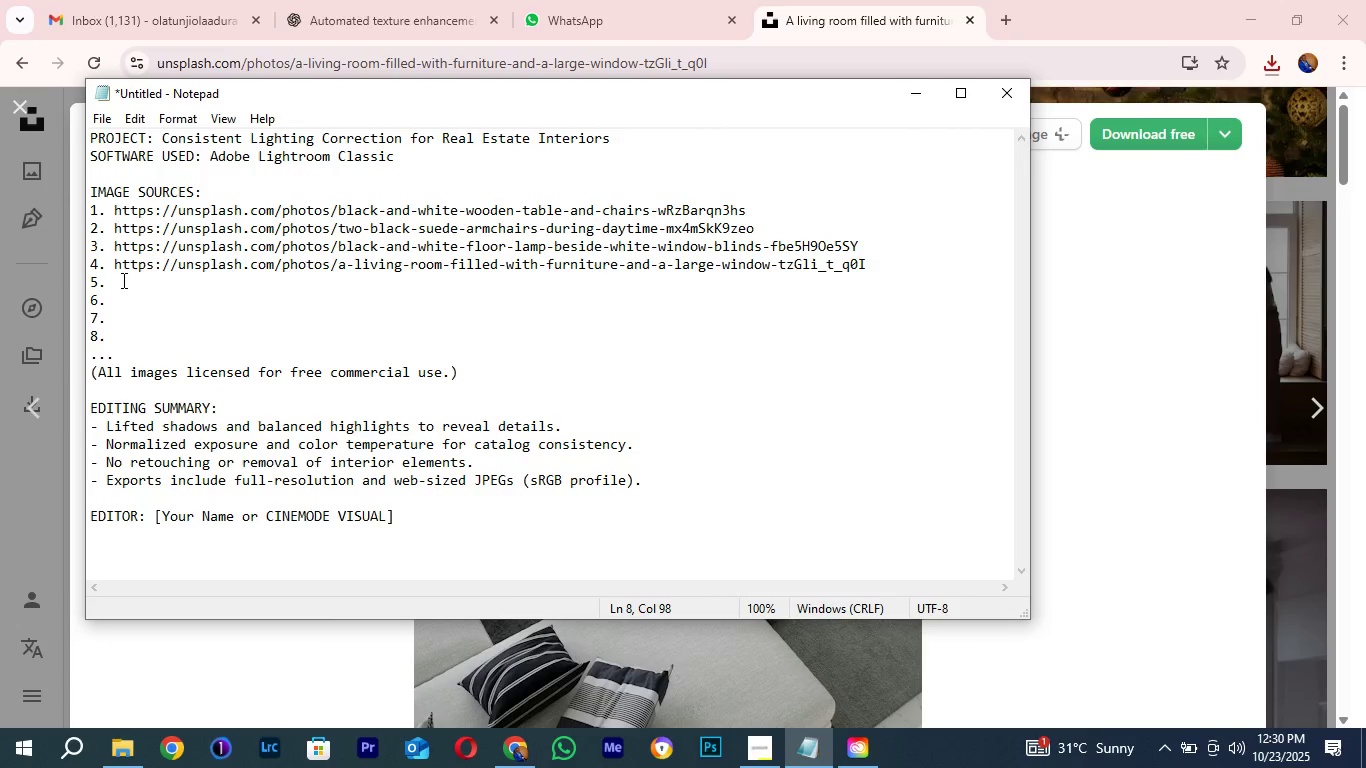 
left_click([120, 280])
 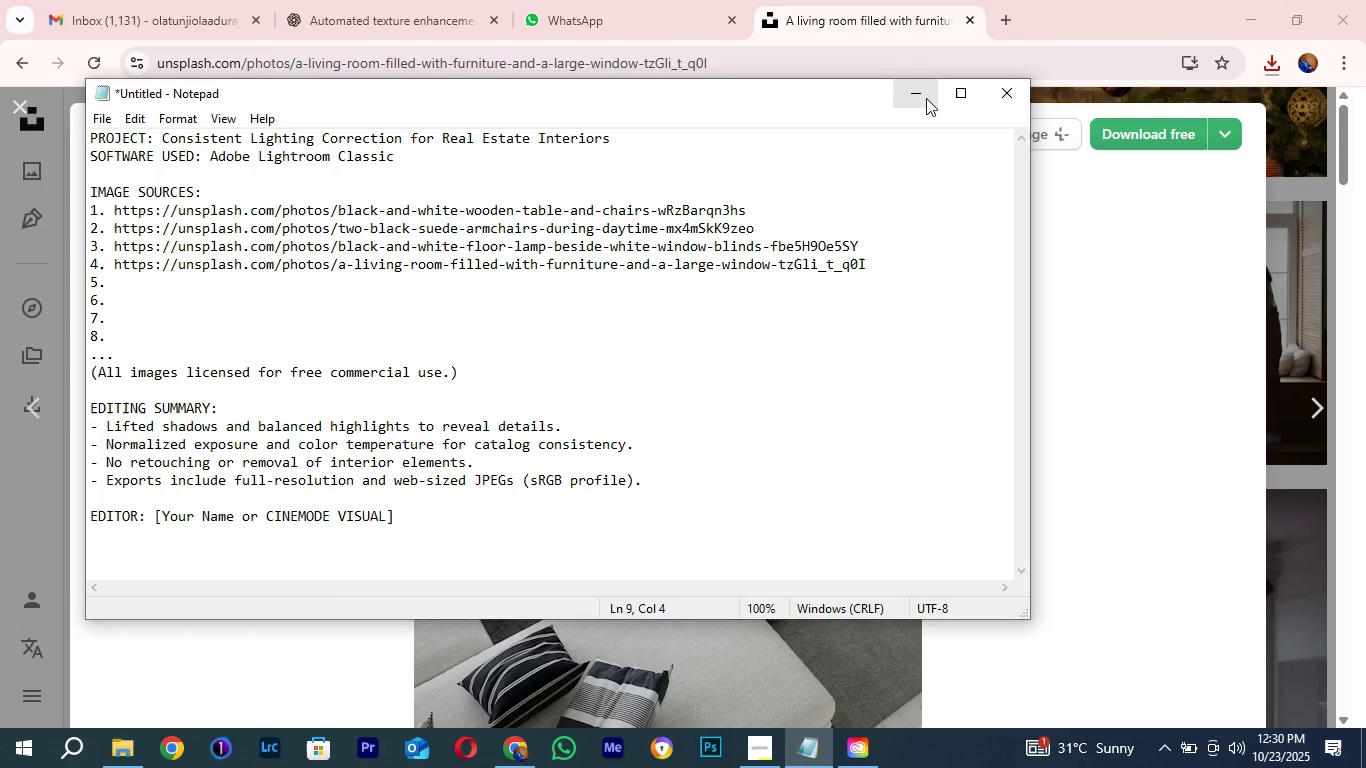 
left_click([926, 98])
 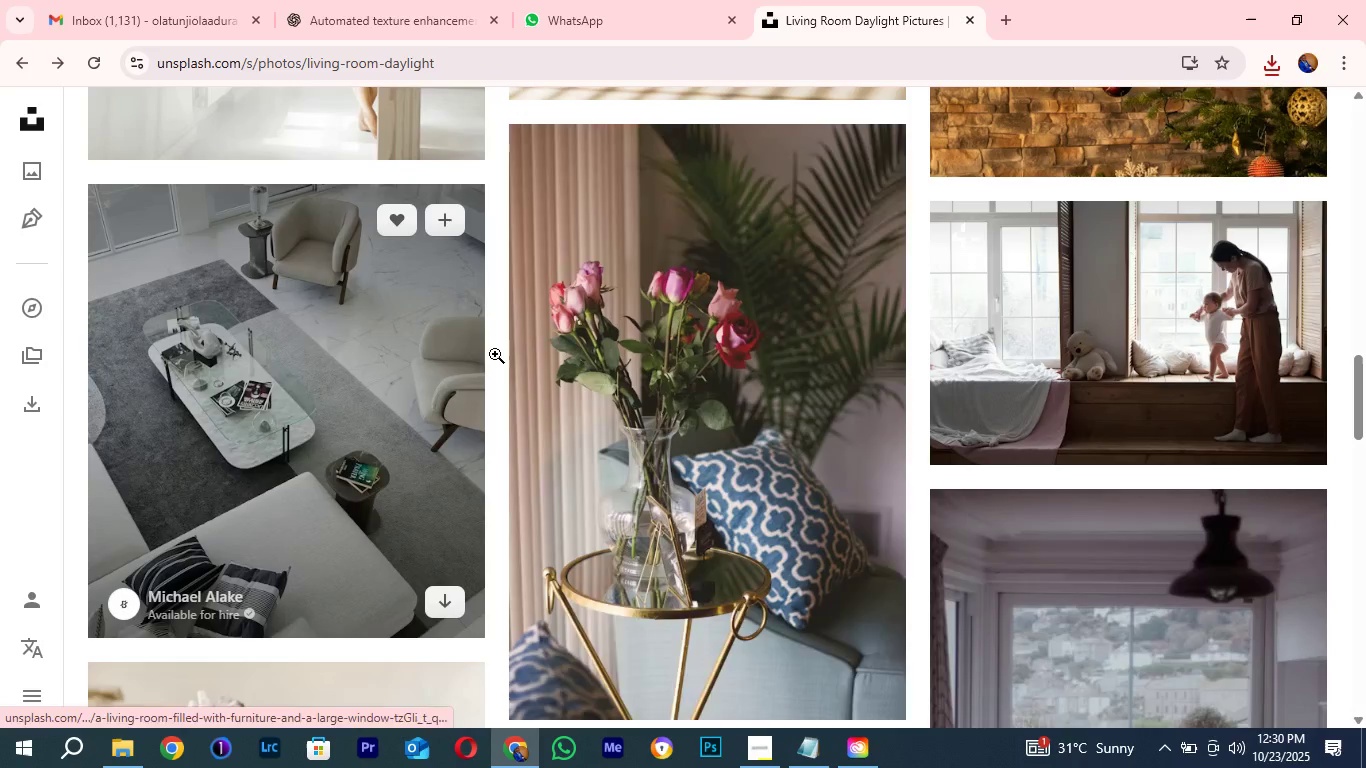 
scroll: coordinate [831, 488], scroll_direction: up, amount: 19.0
 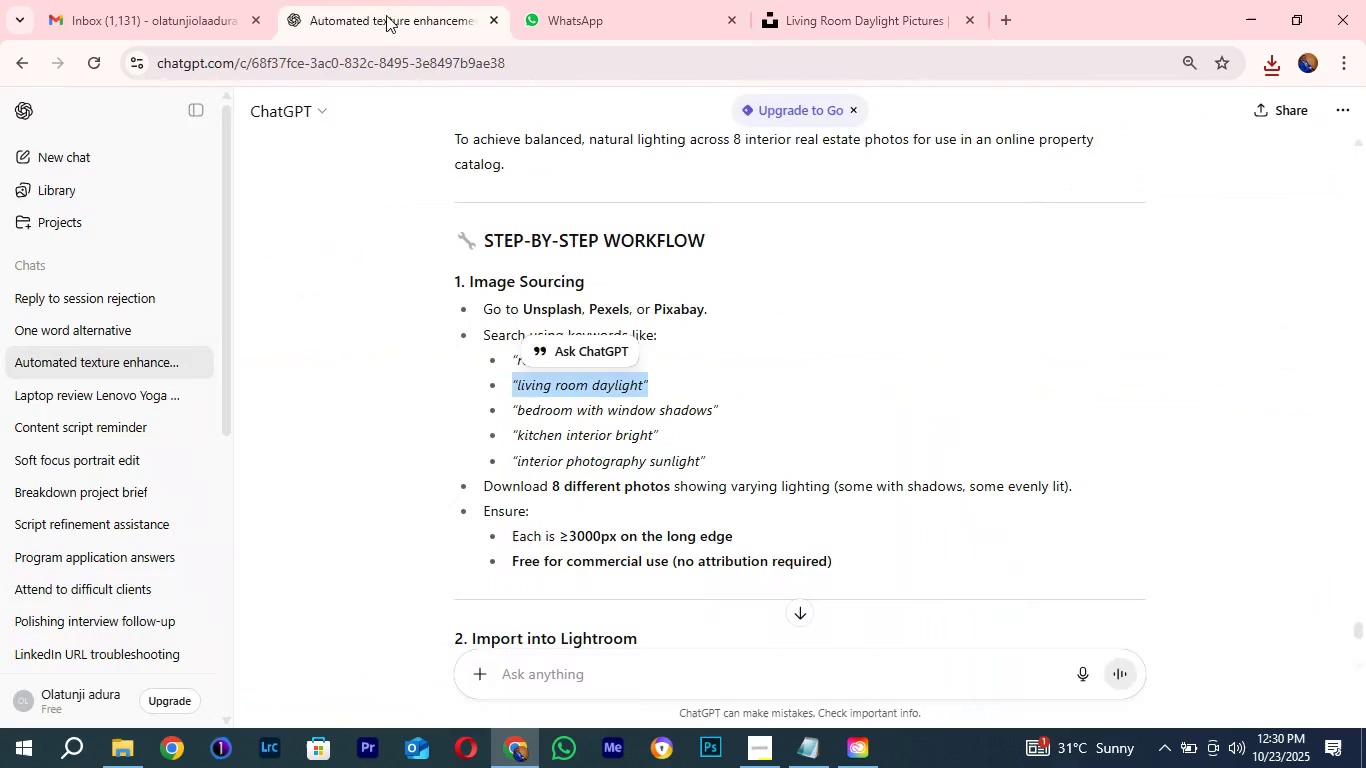 
left_click([389, 0])
 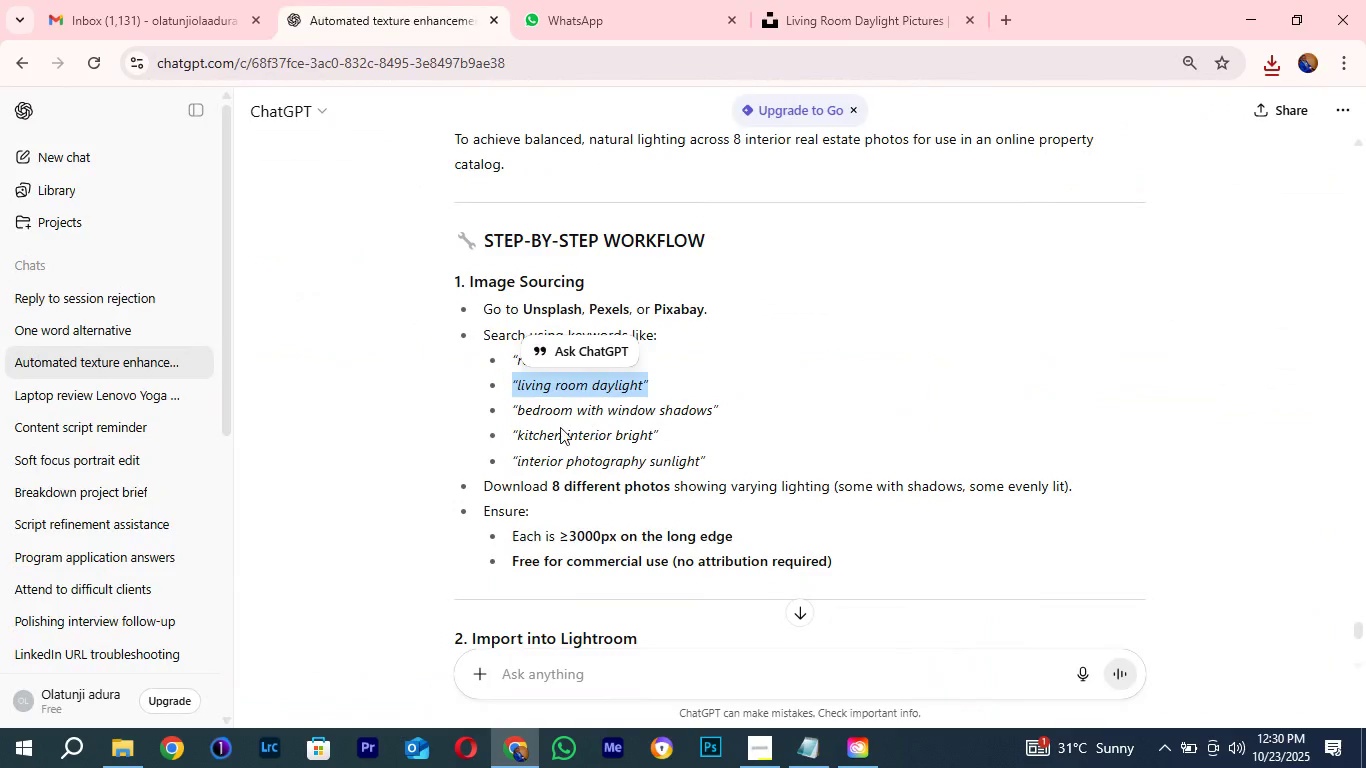 
left_click_drag(start_coordinate=[560, 427], to_coordinate=[550, 427])
 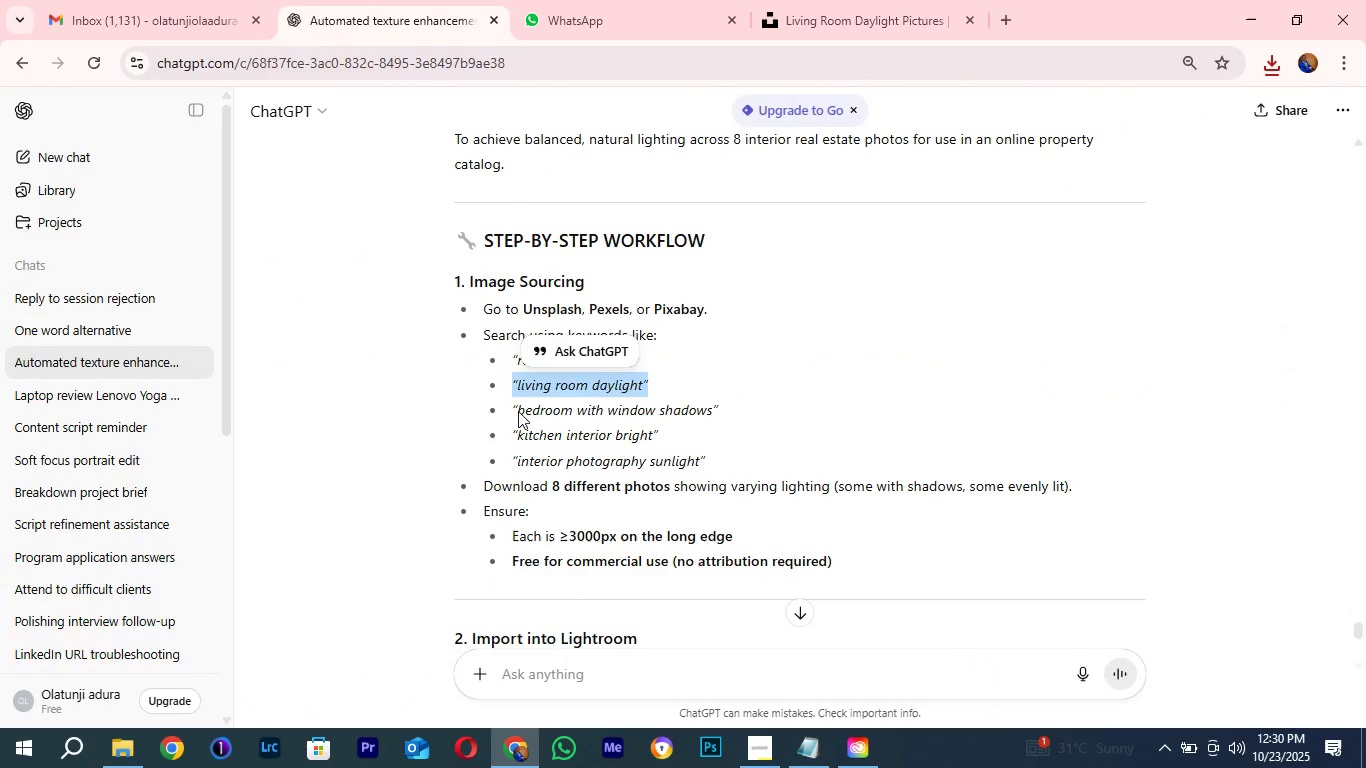 
left_click([518, 411])
 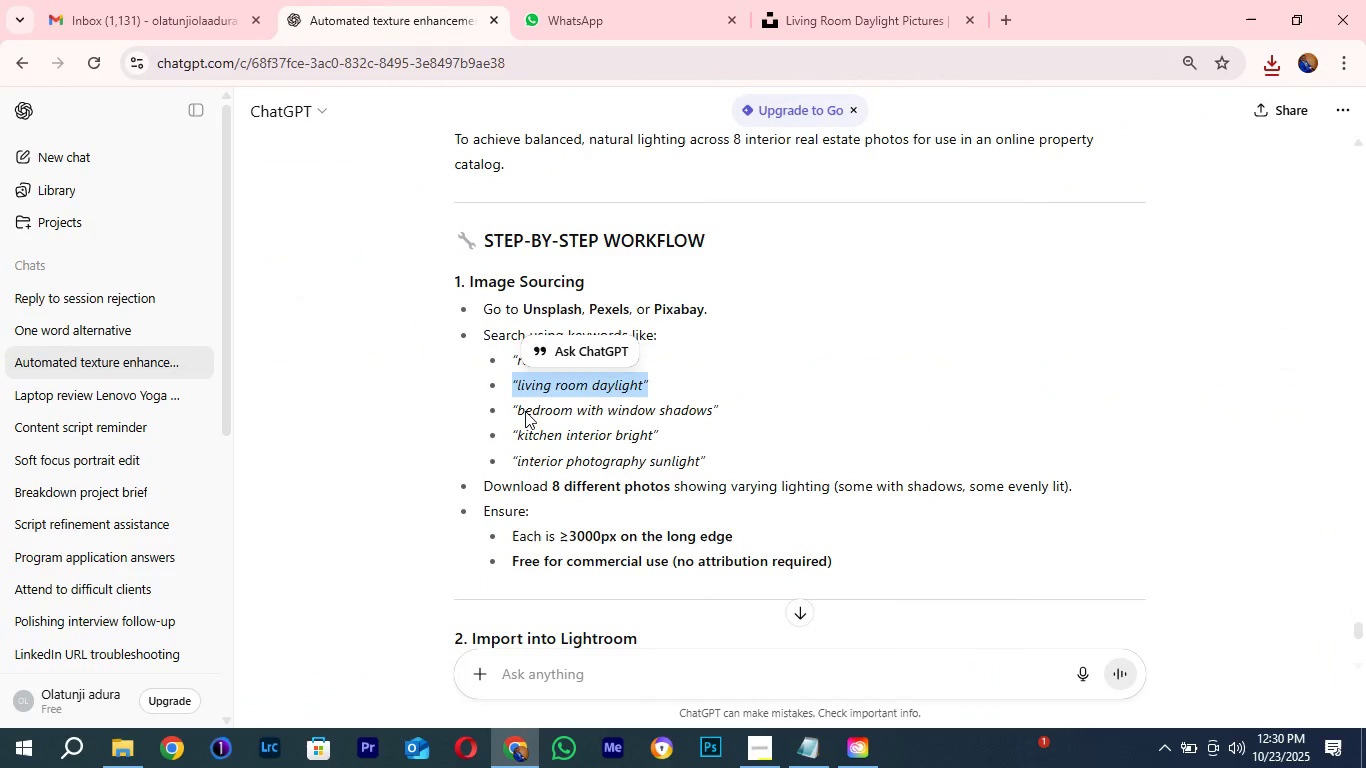 
left_click_drag(start_coordinate=[518, 411], to_coordinate=[525, 411])
 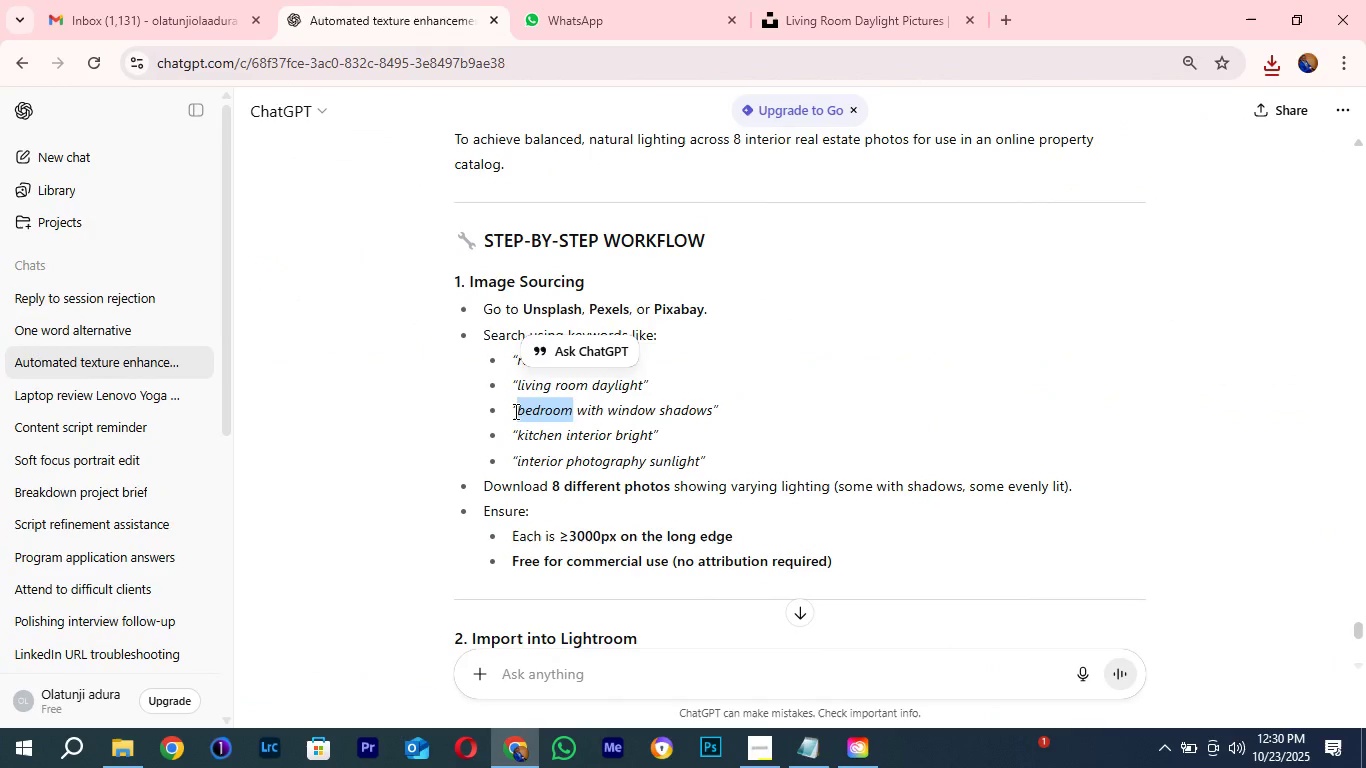 
triple_click([525, 411])
 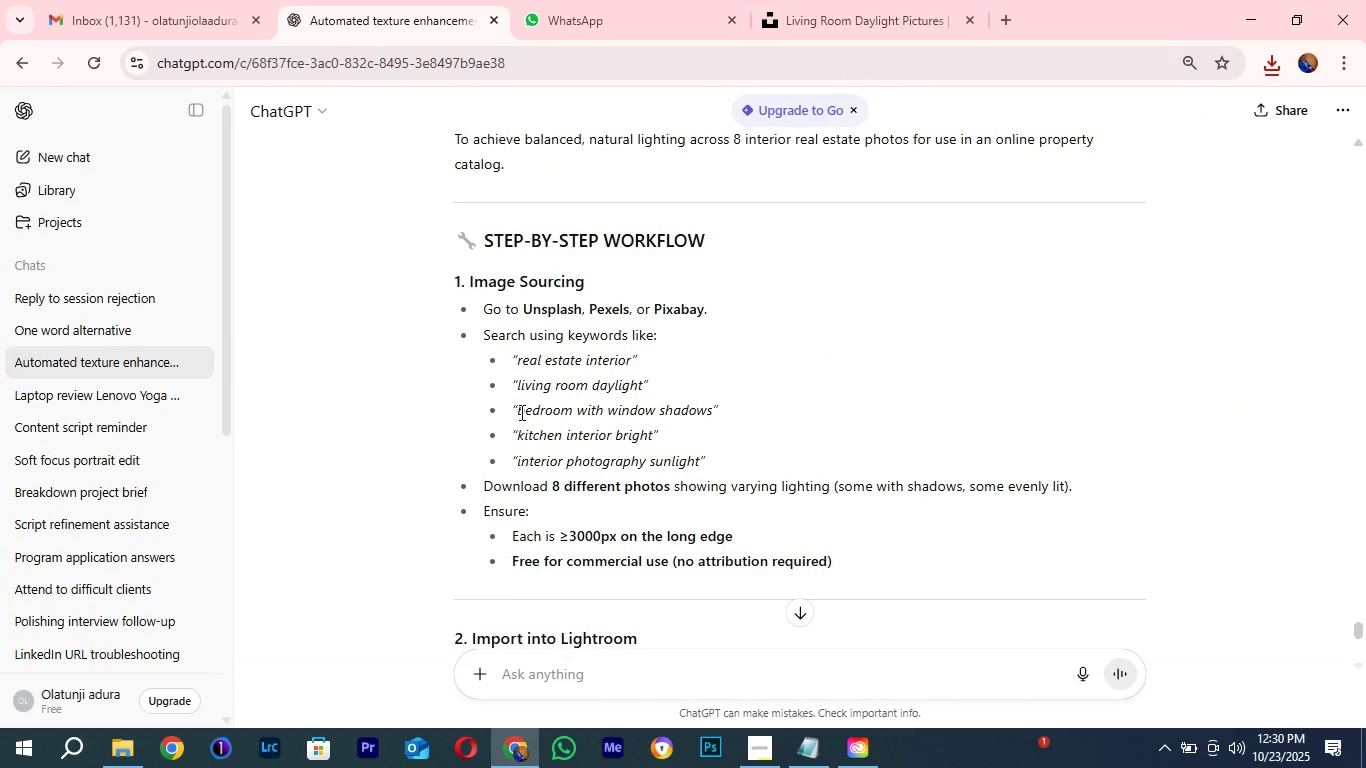 
left_click_drag(start_coordinate=[519, 411], to_coordinate=[715, 406])
 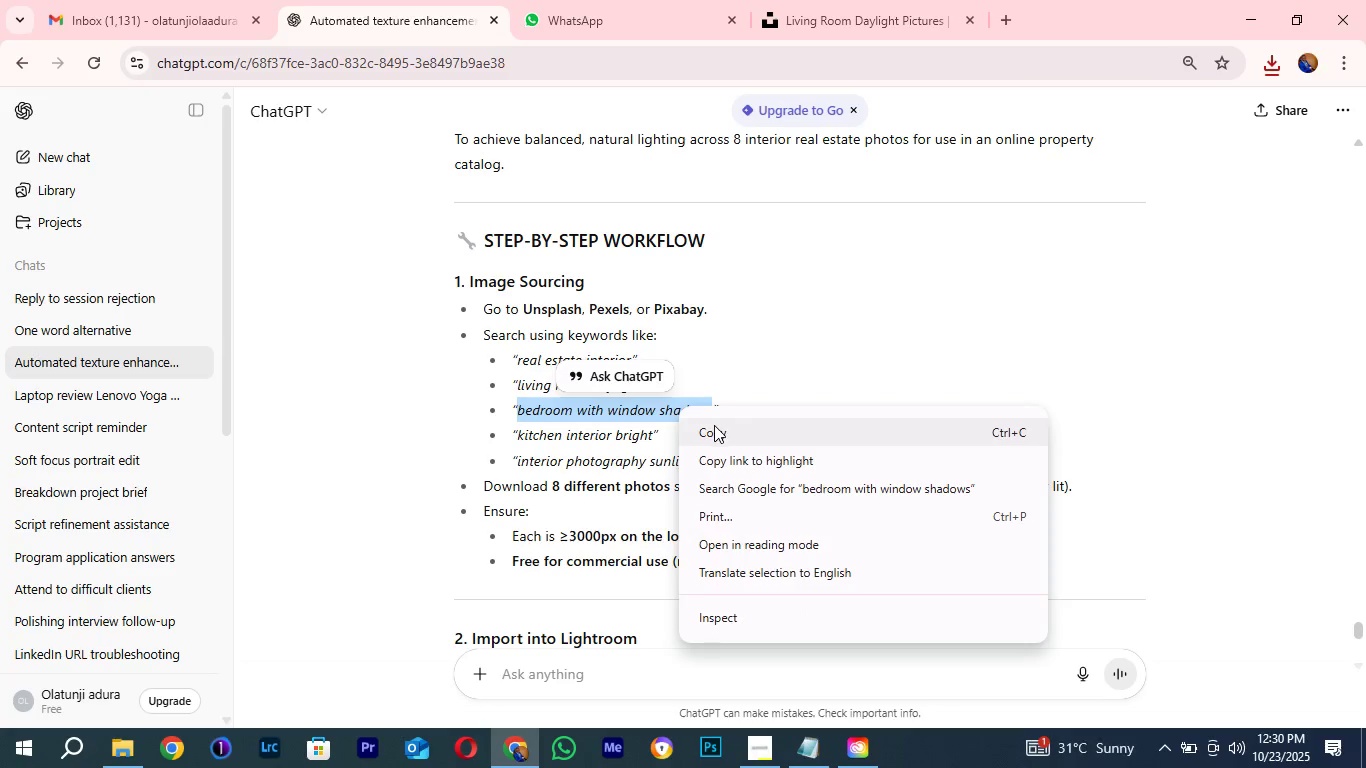 
left_click([714, 425])
 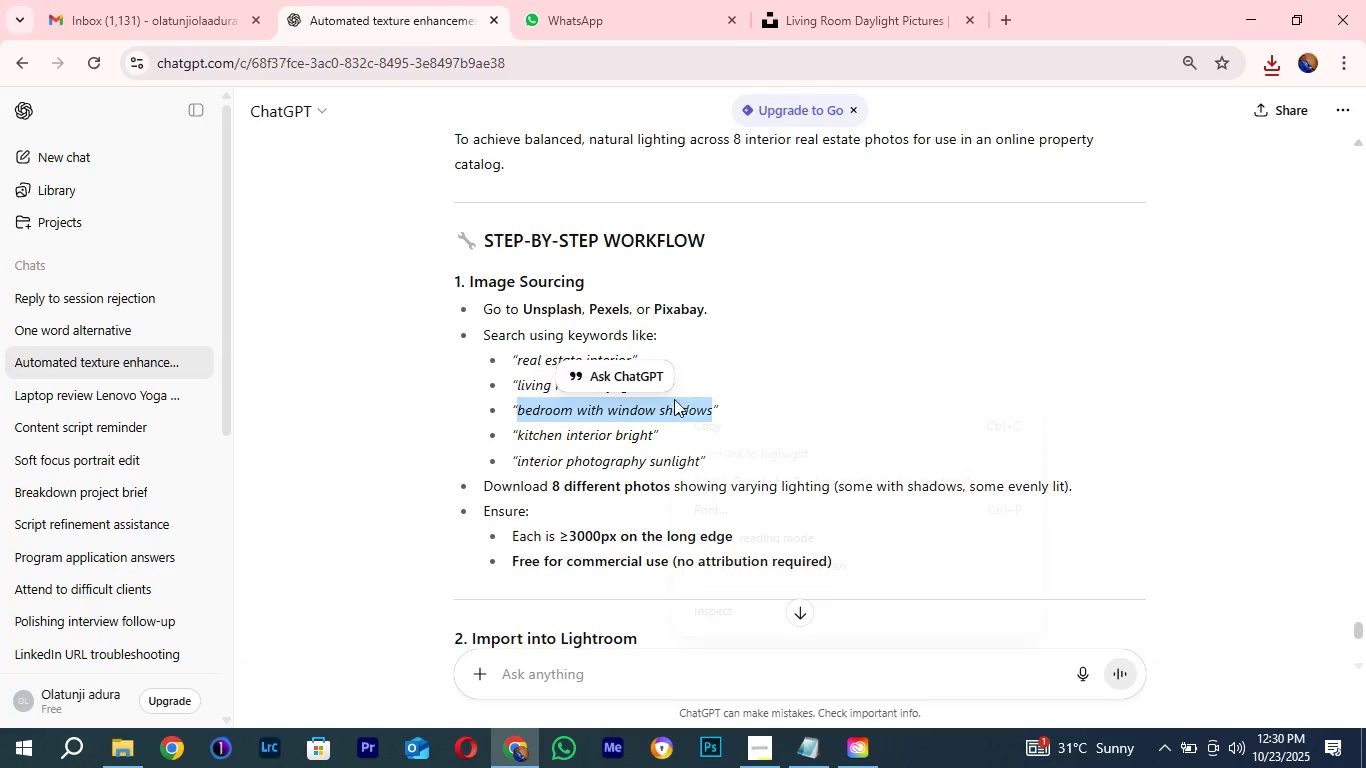 
right_click([674, 399])
 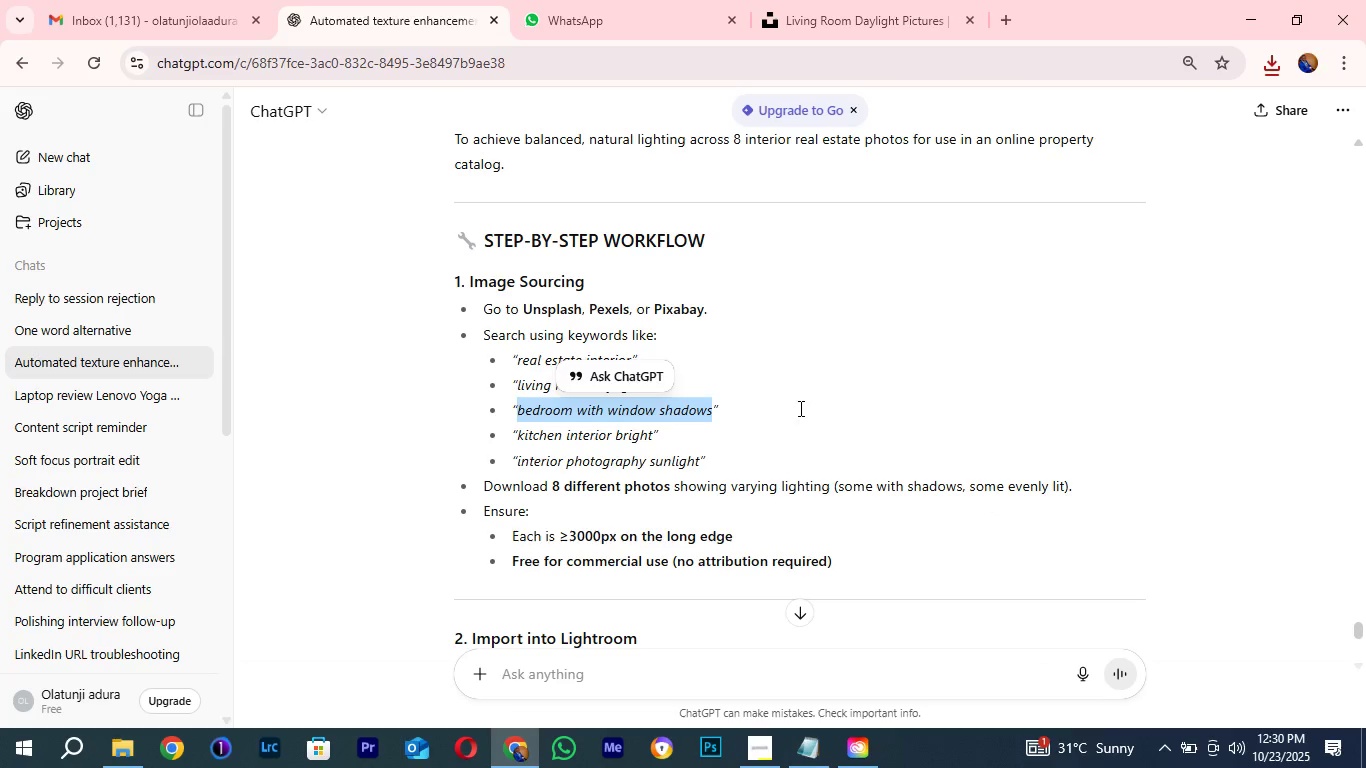 
double_click([799, 408])
 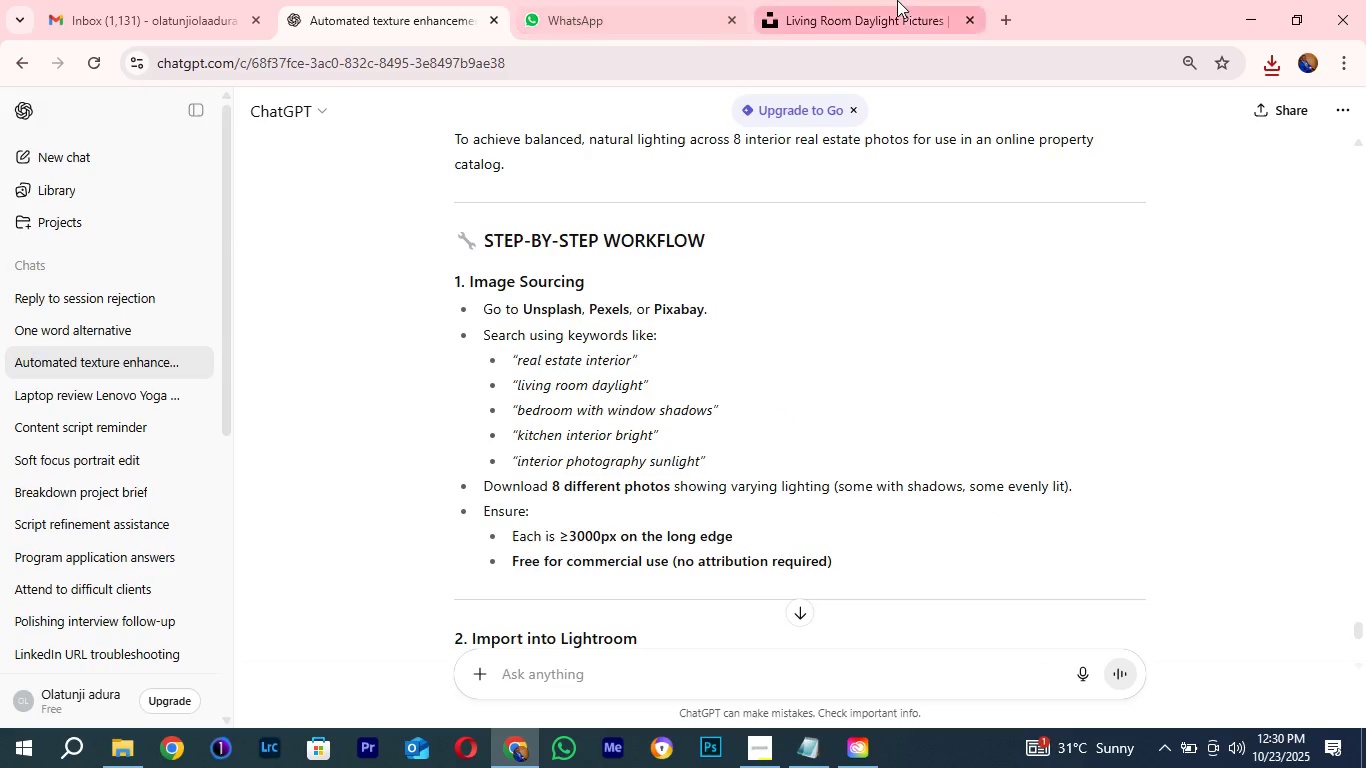 
left_click([897, 0])
 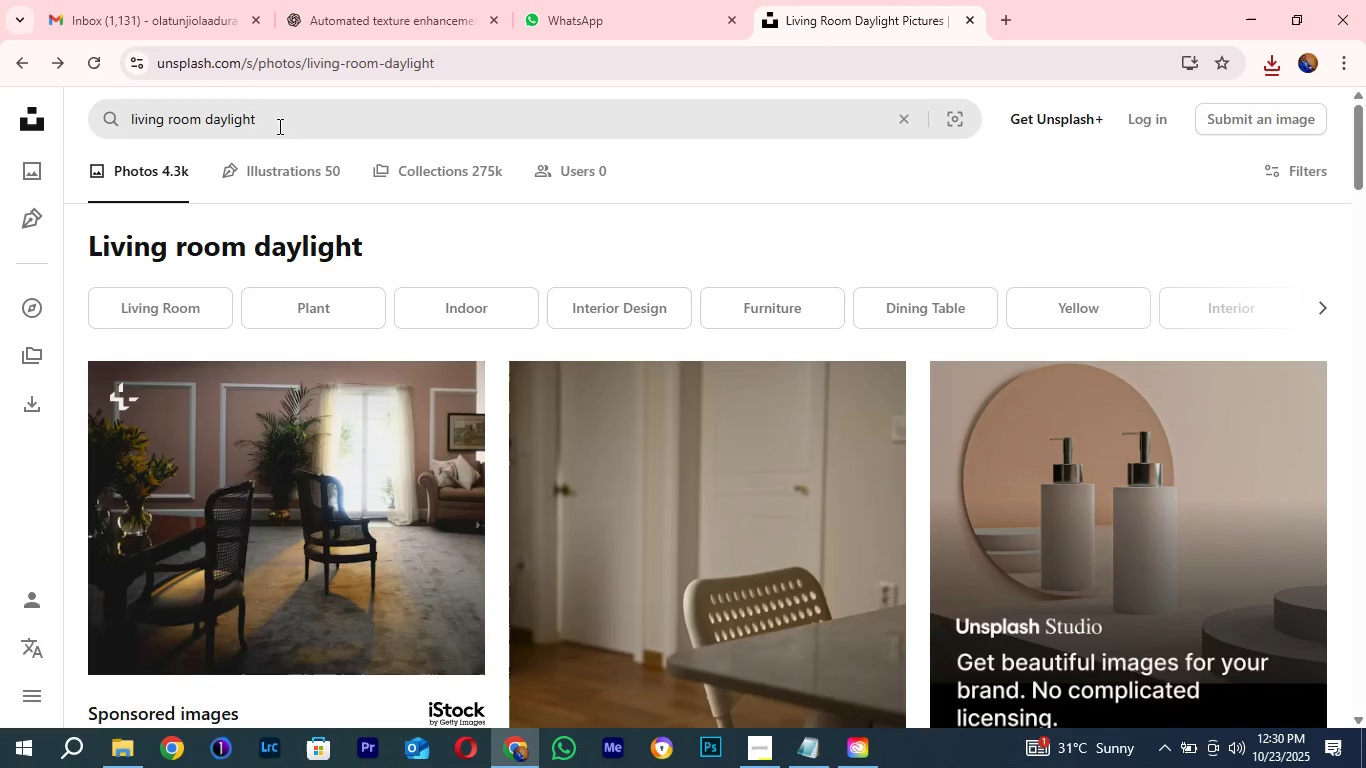 
left_click([283, 120])
 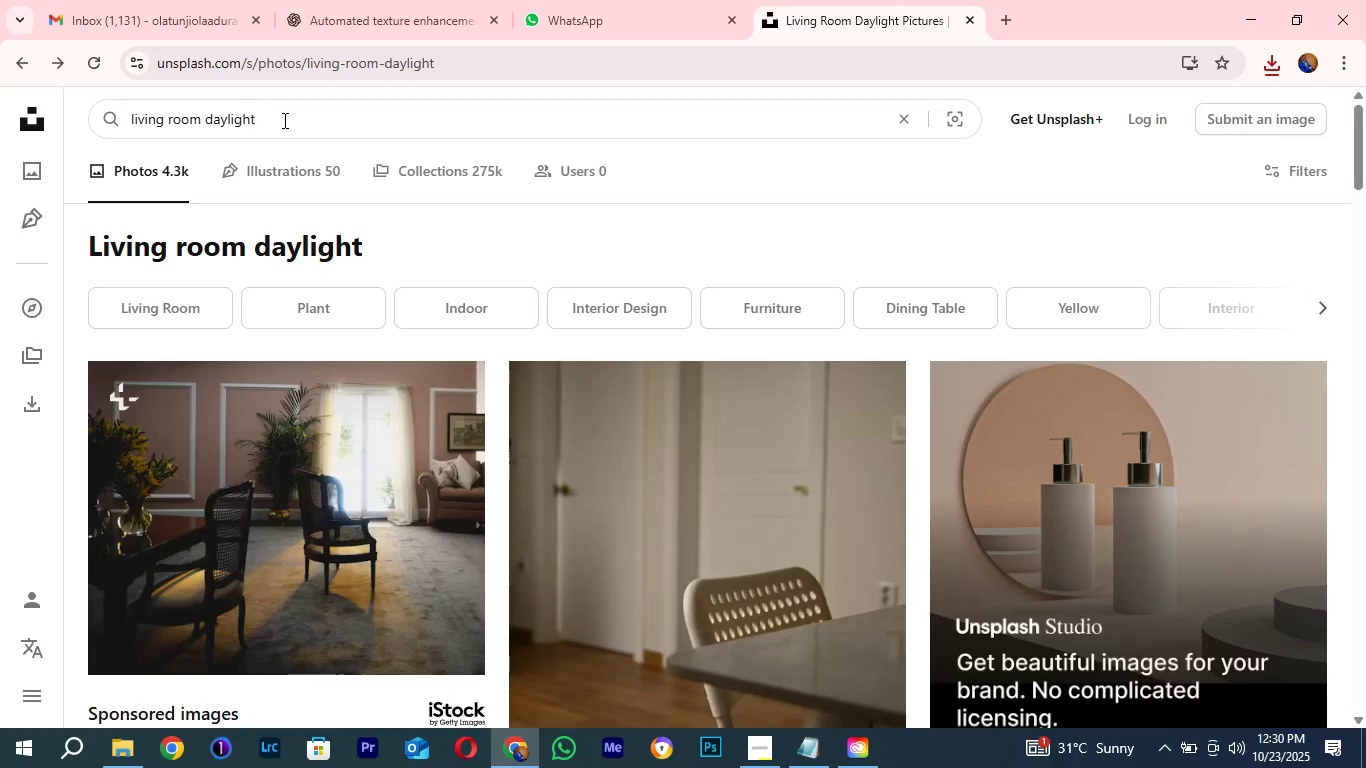 
key(Control+A)
 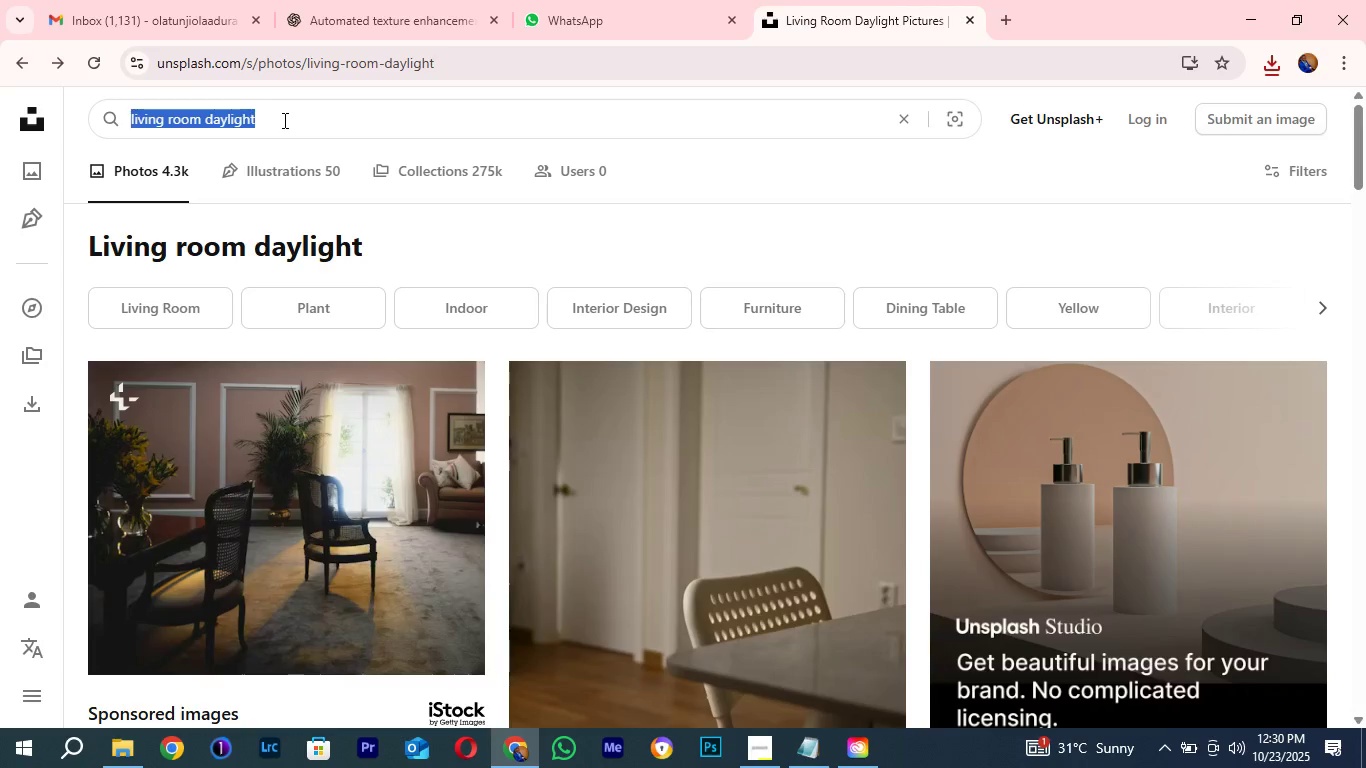 
key(Control+V)
 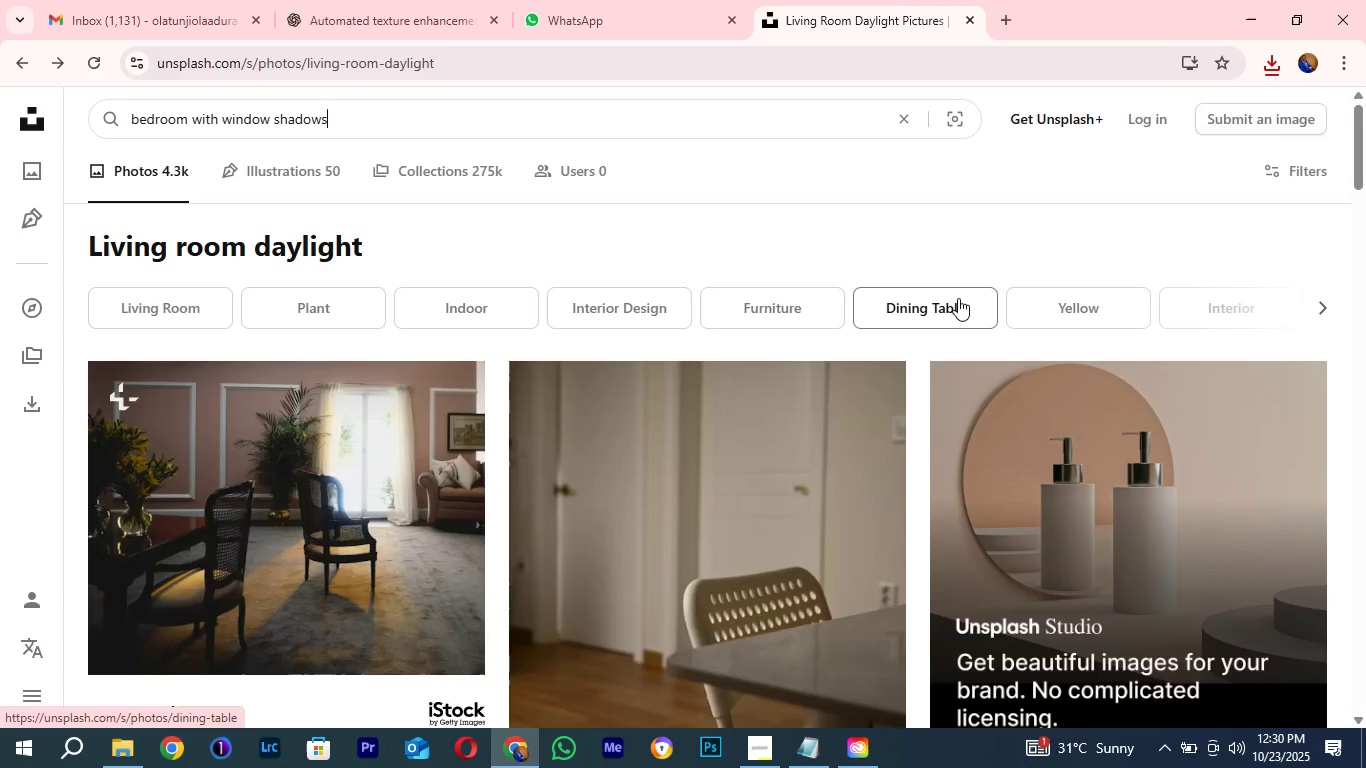 
key(Enter)
 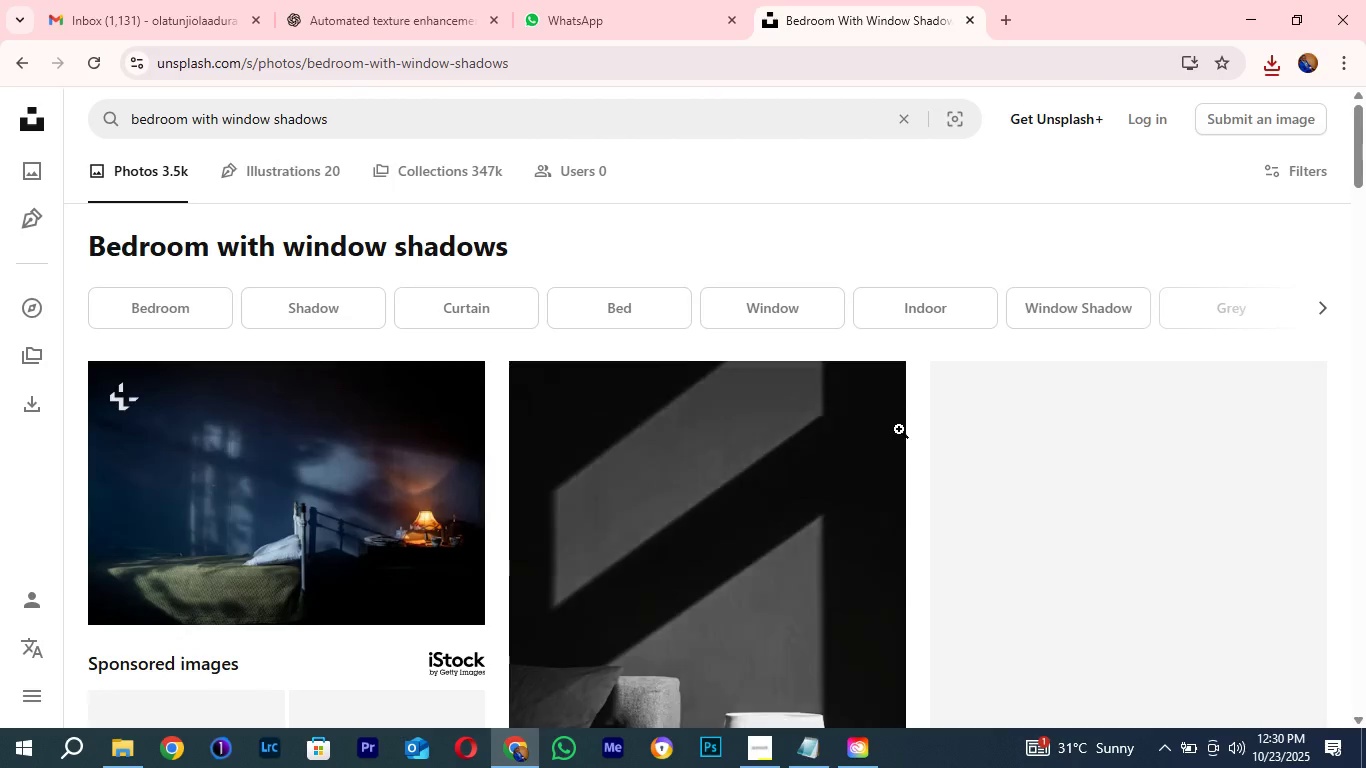 
scroll: coordinate [908, 432], scroll_direction: down, amount: 10.0
 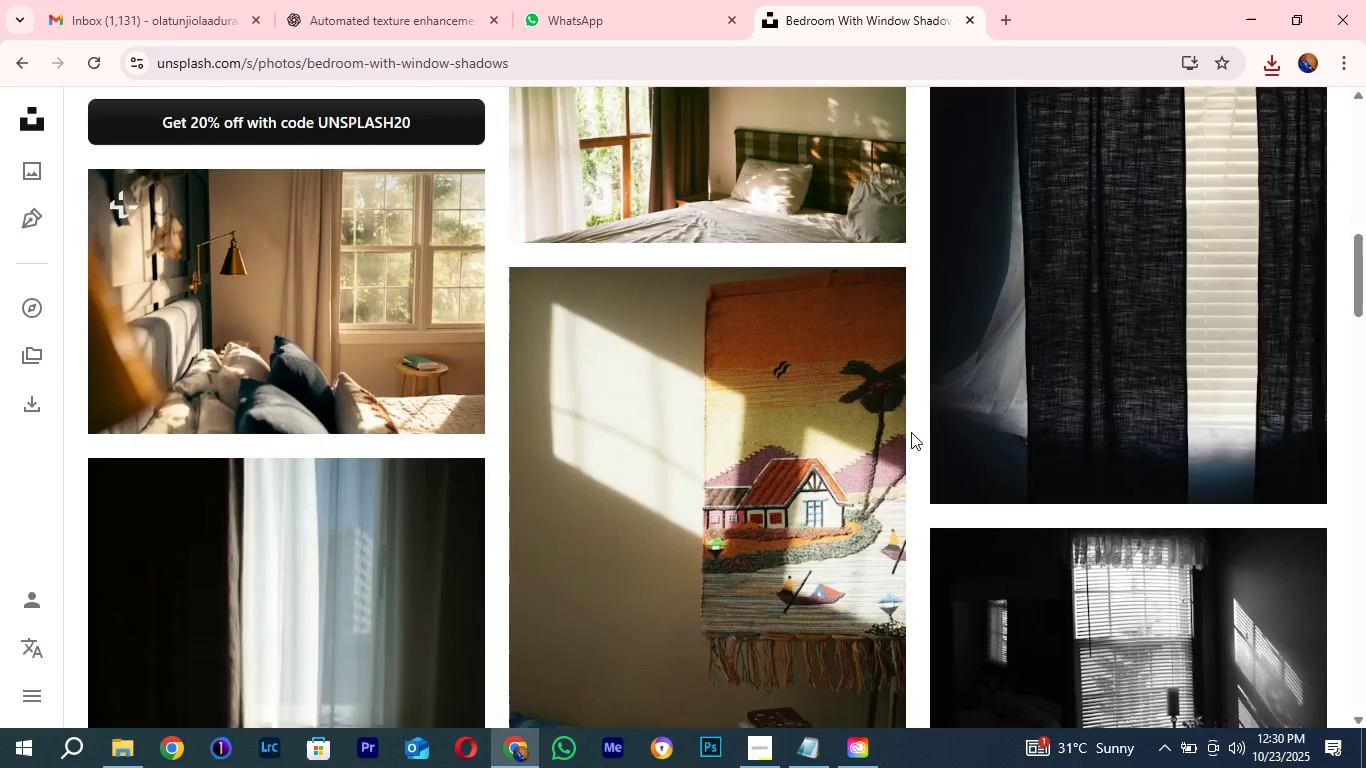 
scroll: coordinate [911, 432], scroll_direction: up, amount: 1.0
 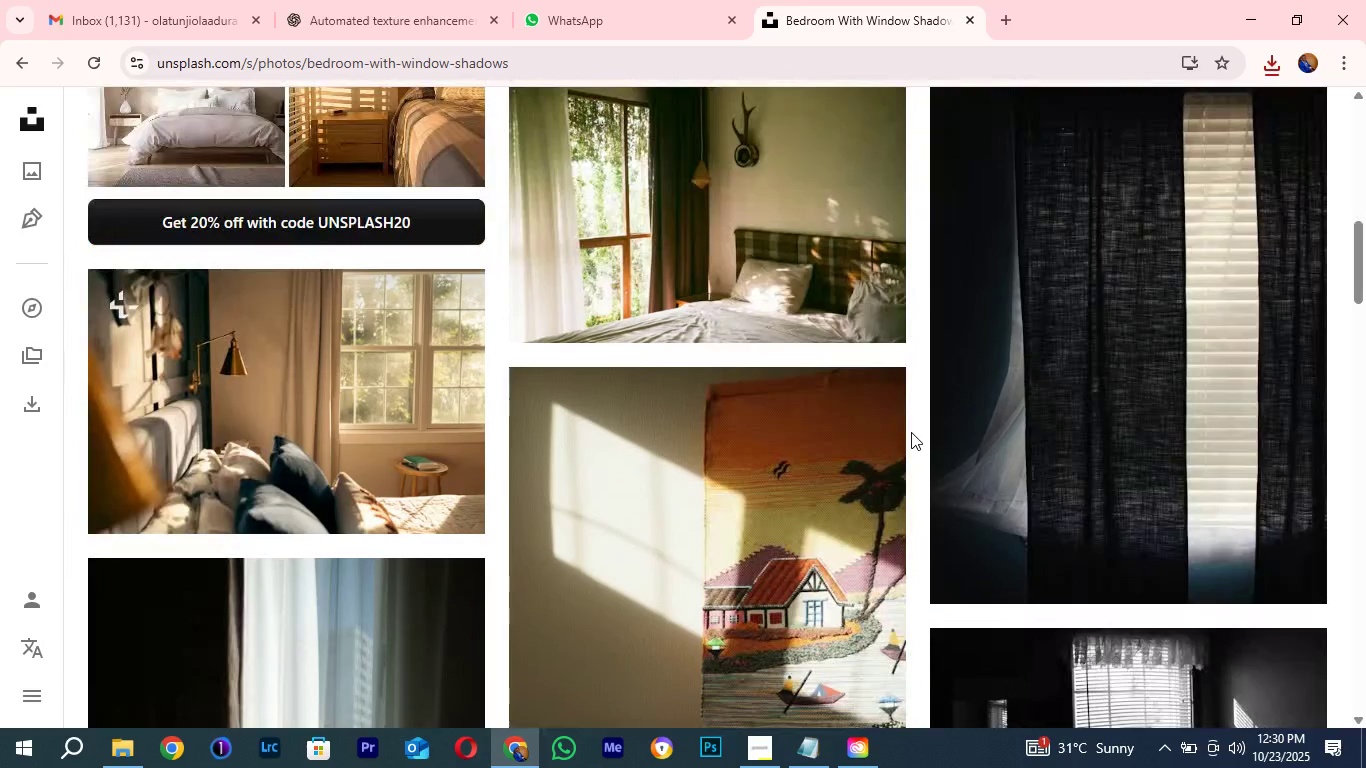 
scroll: coordinate [909, 436], scroll_direction: down, amount: 21.0
 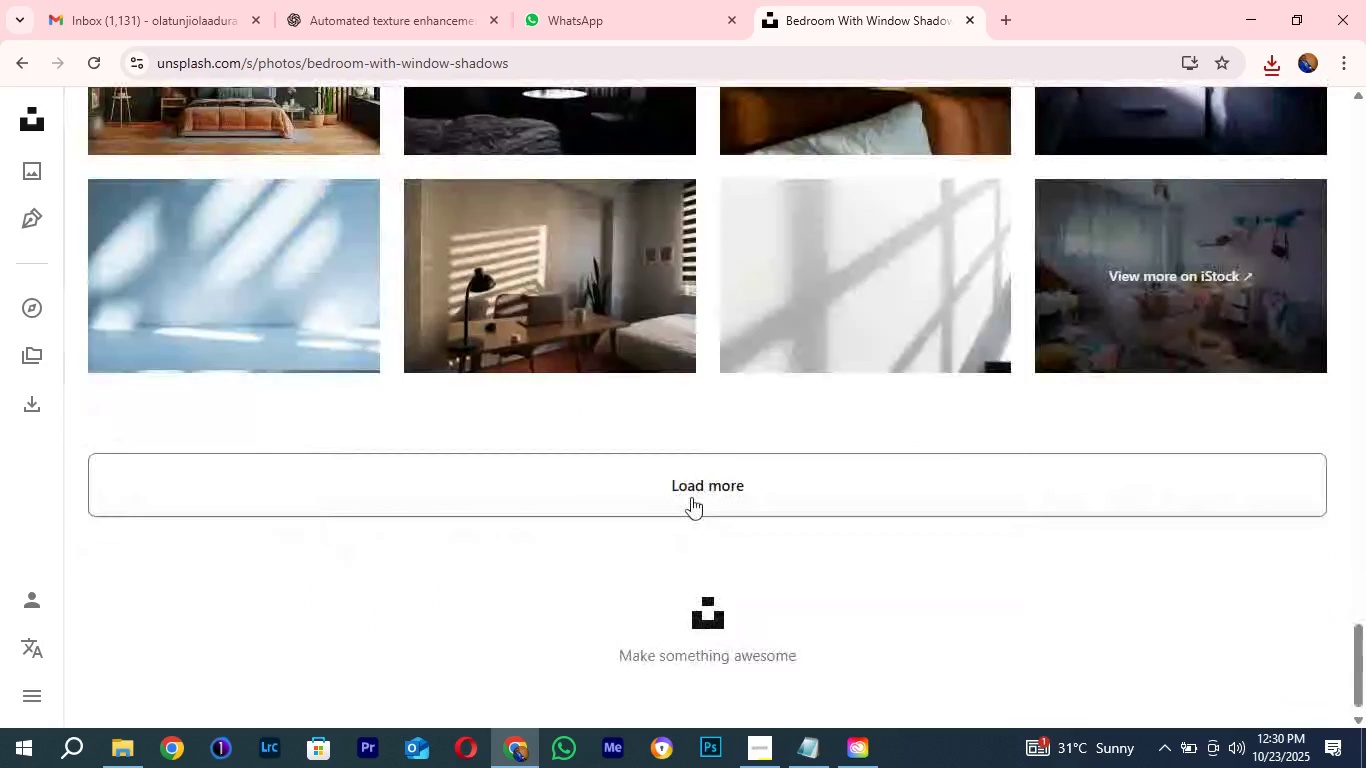 
left_click([679, 506])
 